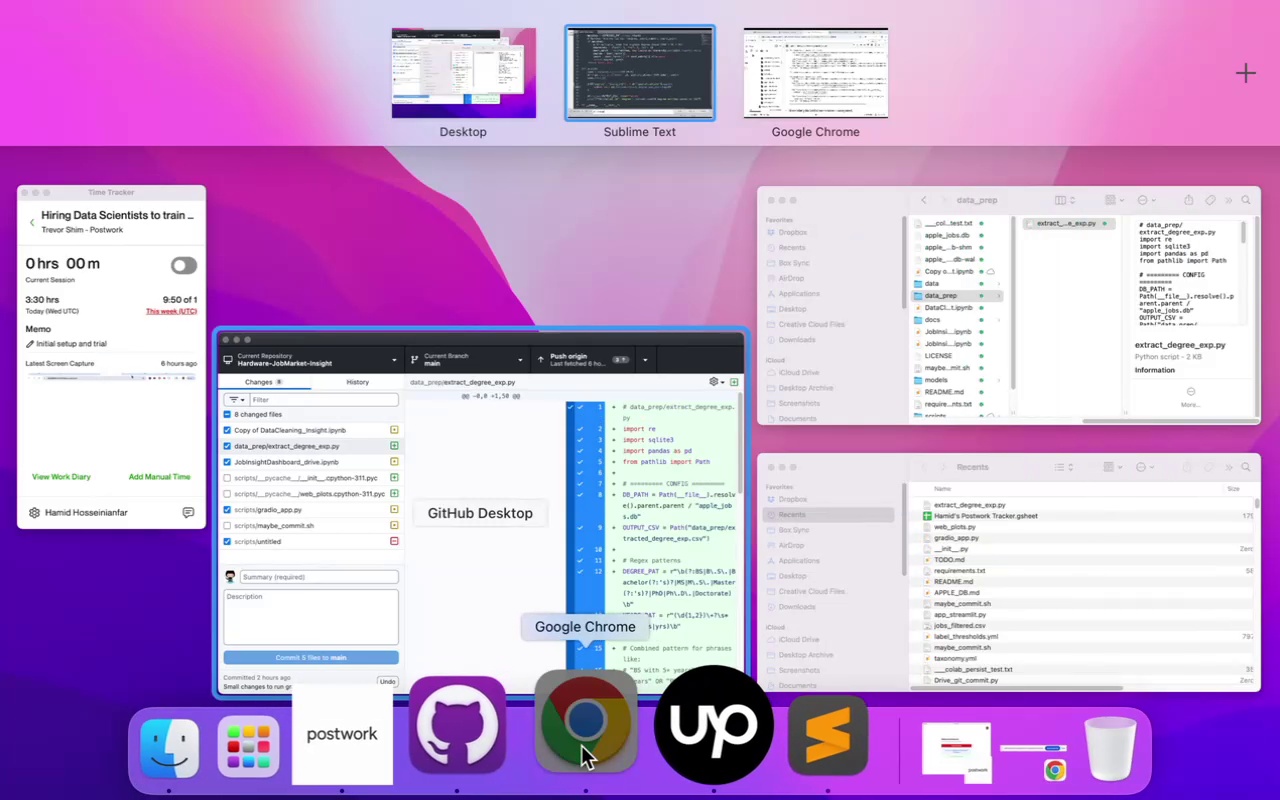 
left_click([384, 239])
 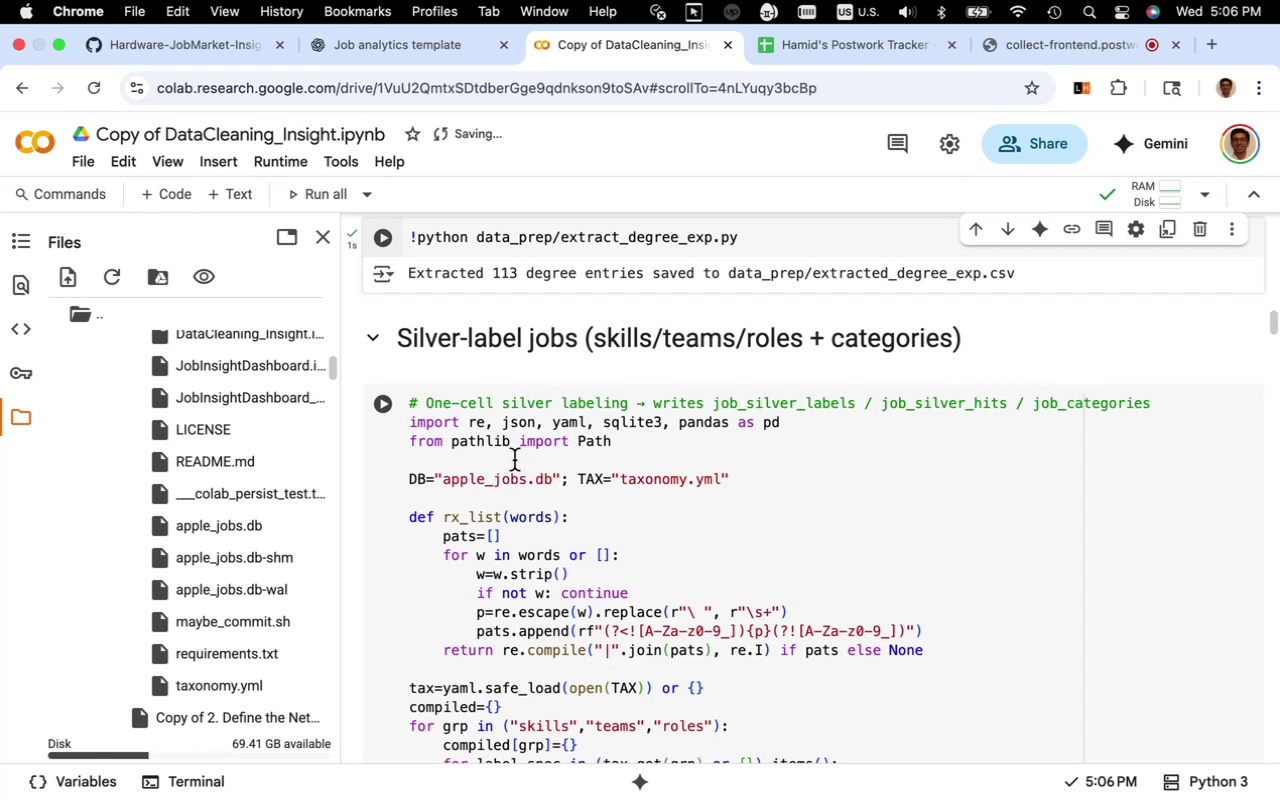 
wait(23.31)
 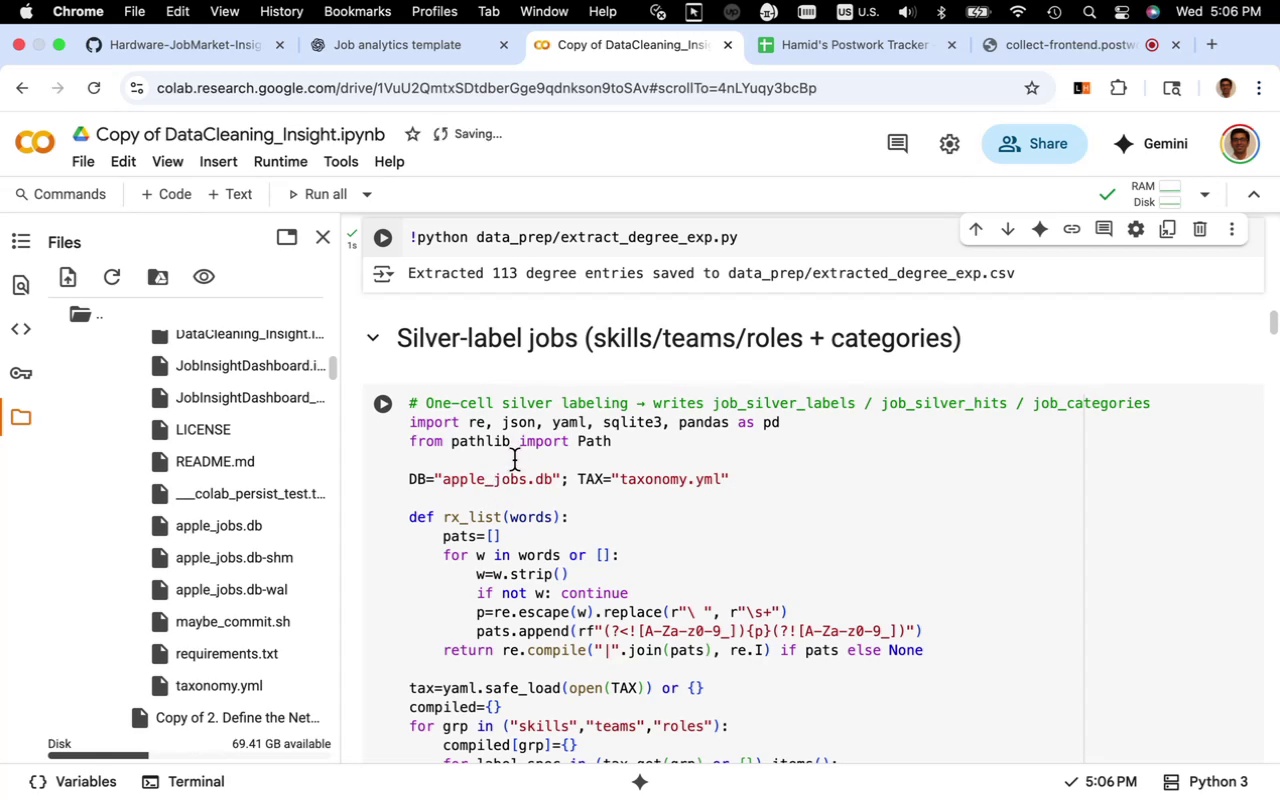 
scroll: coordinate [253, 555], scroll_direction: up, amount: 11.0
 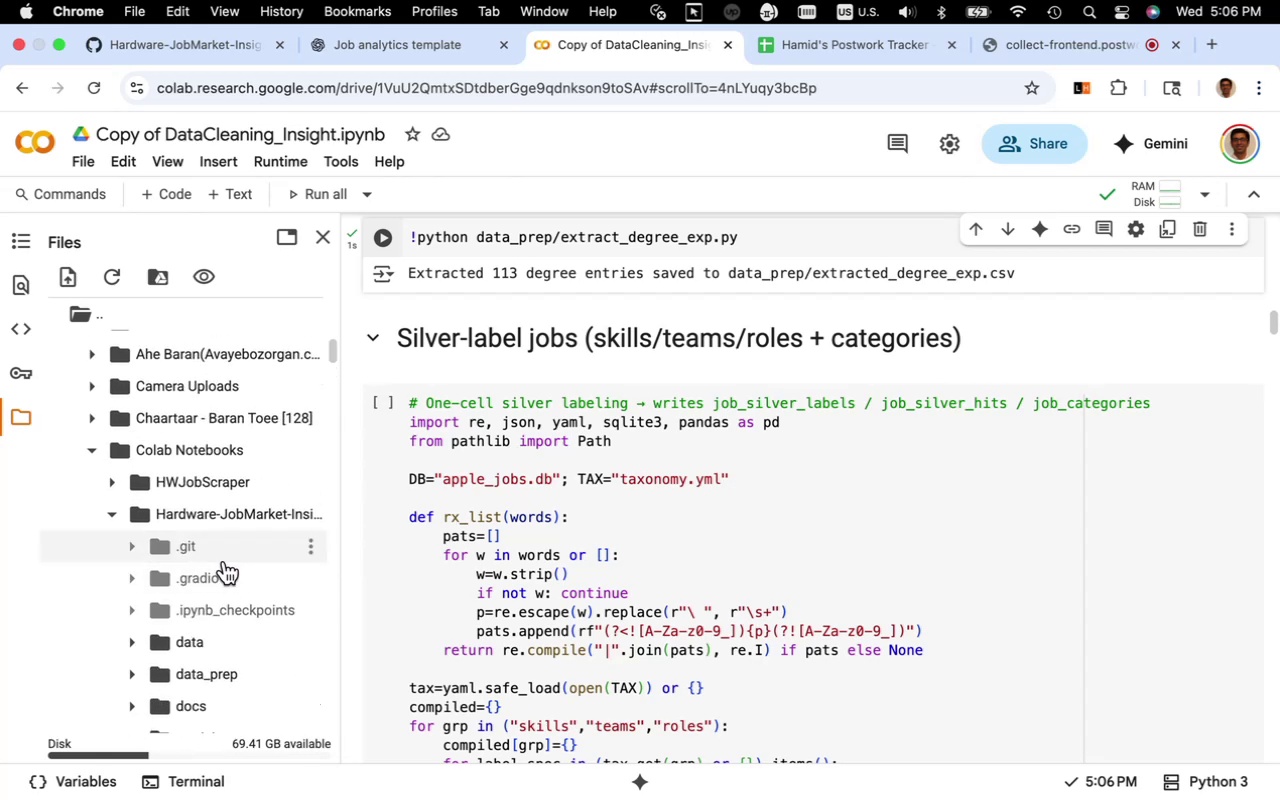 
scroll: coordinate [220, 561], scroll_direction: down, amount: 2.0
 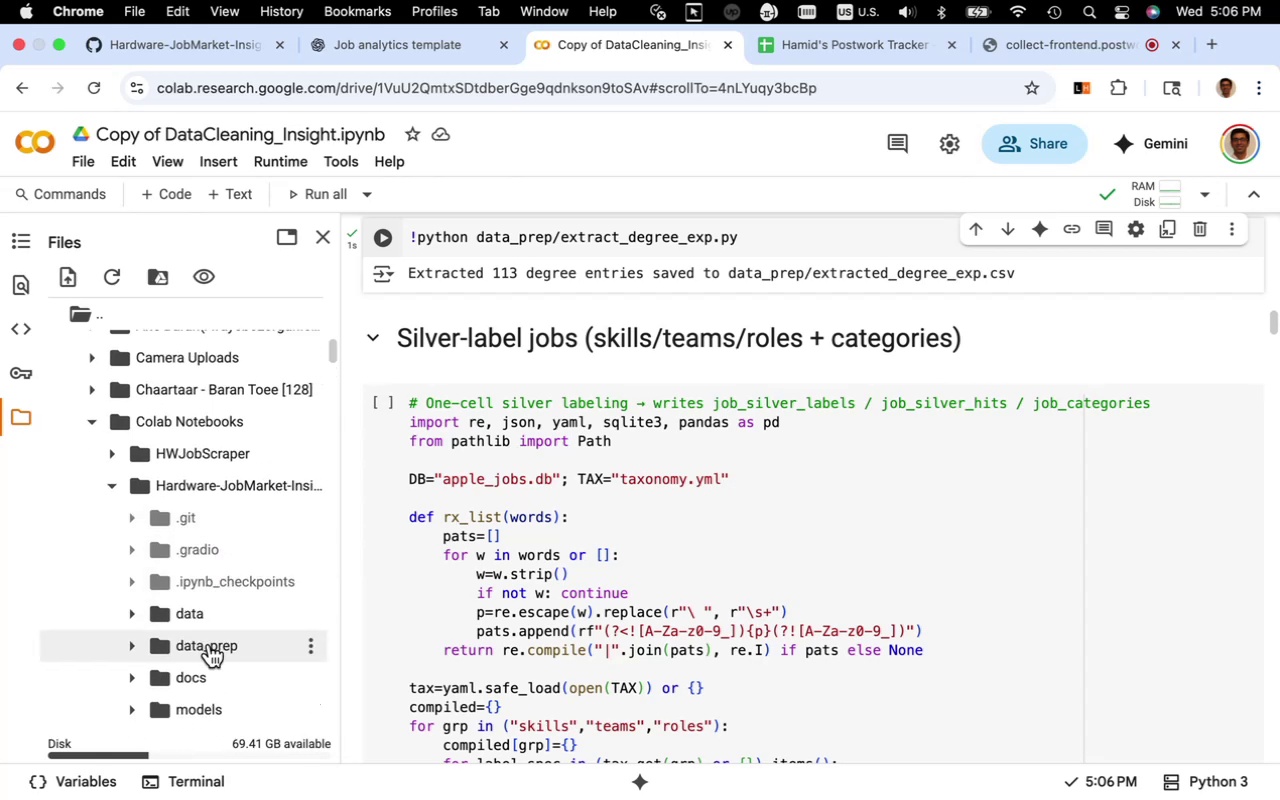 
left_click([209, 644])
 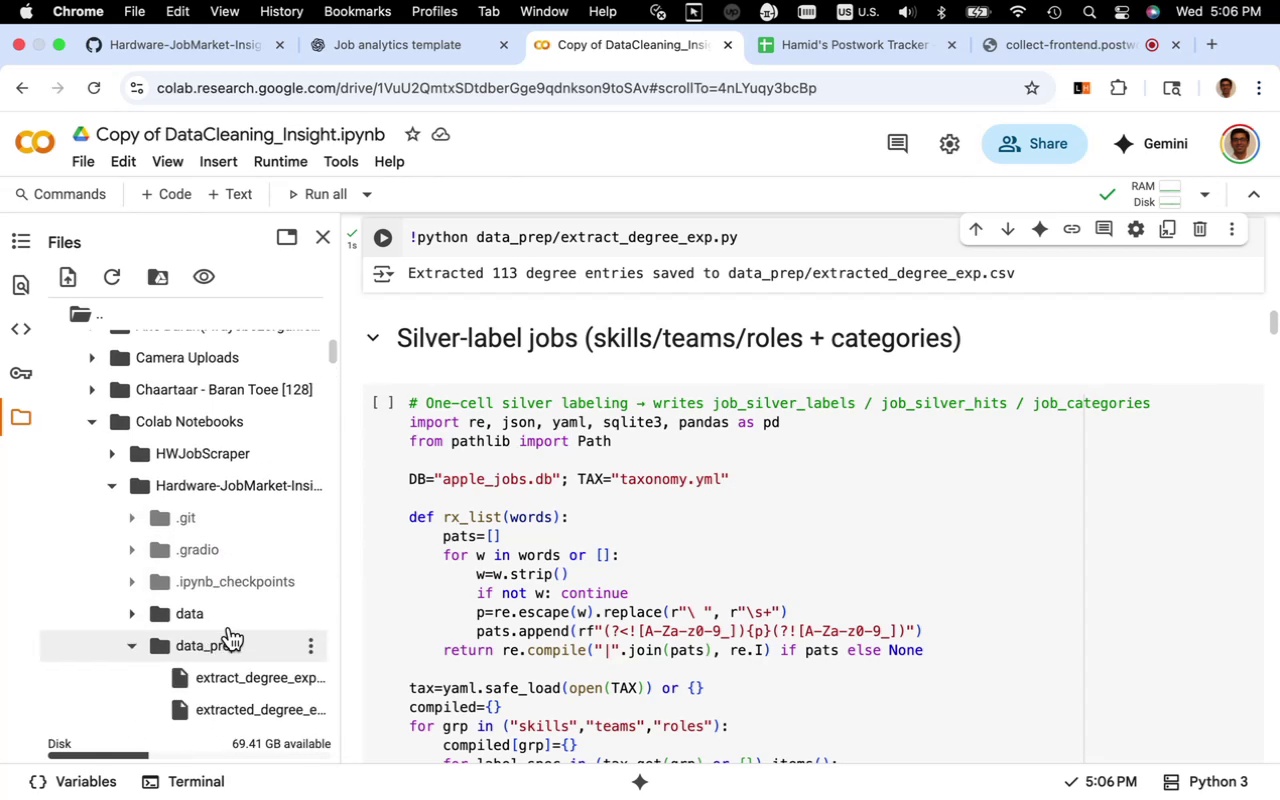 
scroll: coordinate [234, 562], scroll_direction: down, amount: 5.0
 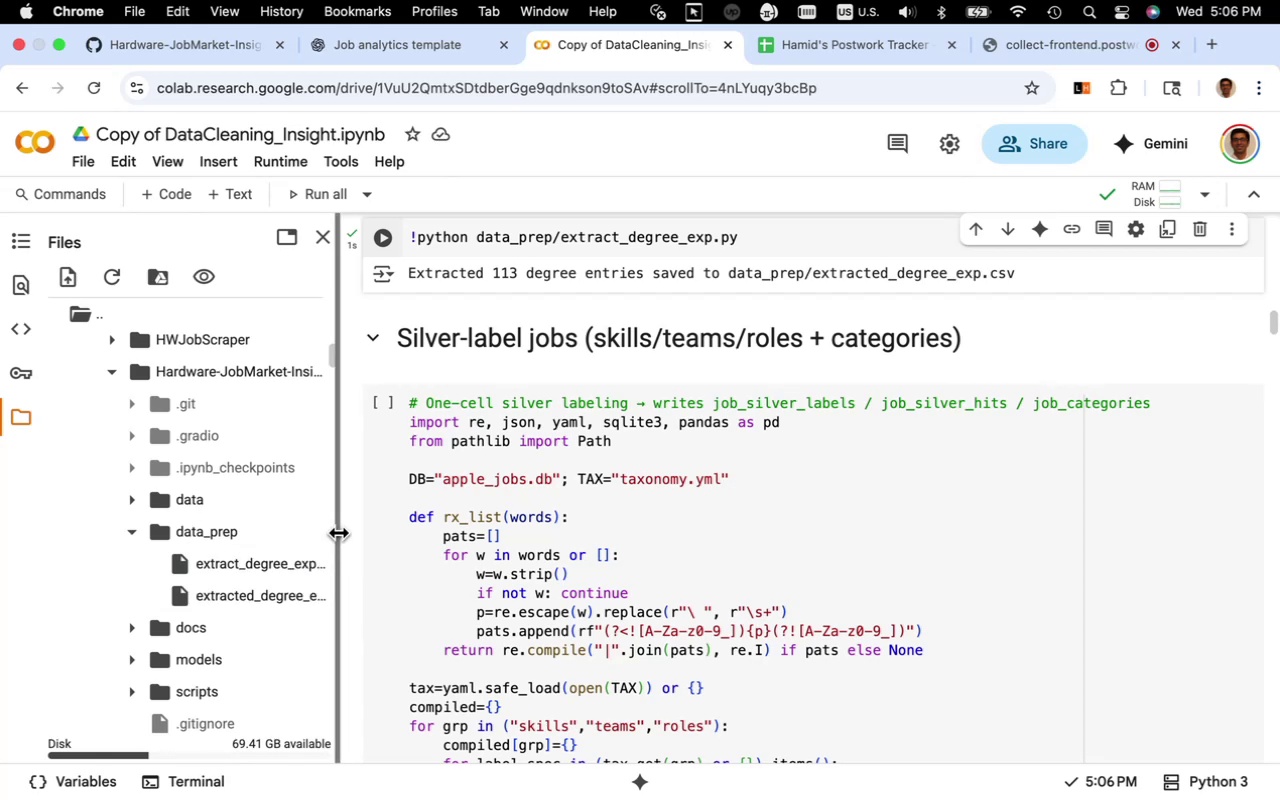 
left_click_drag(start_coordinate=[336, 531], to_coordinate=[392, 536])
 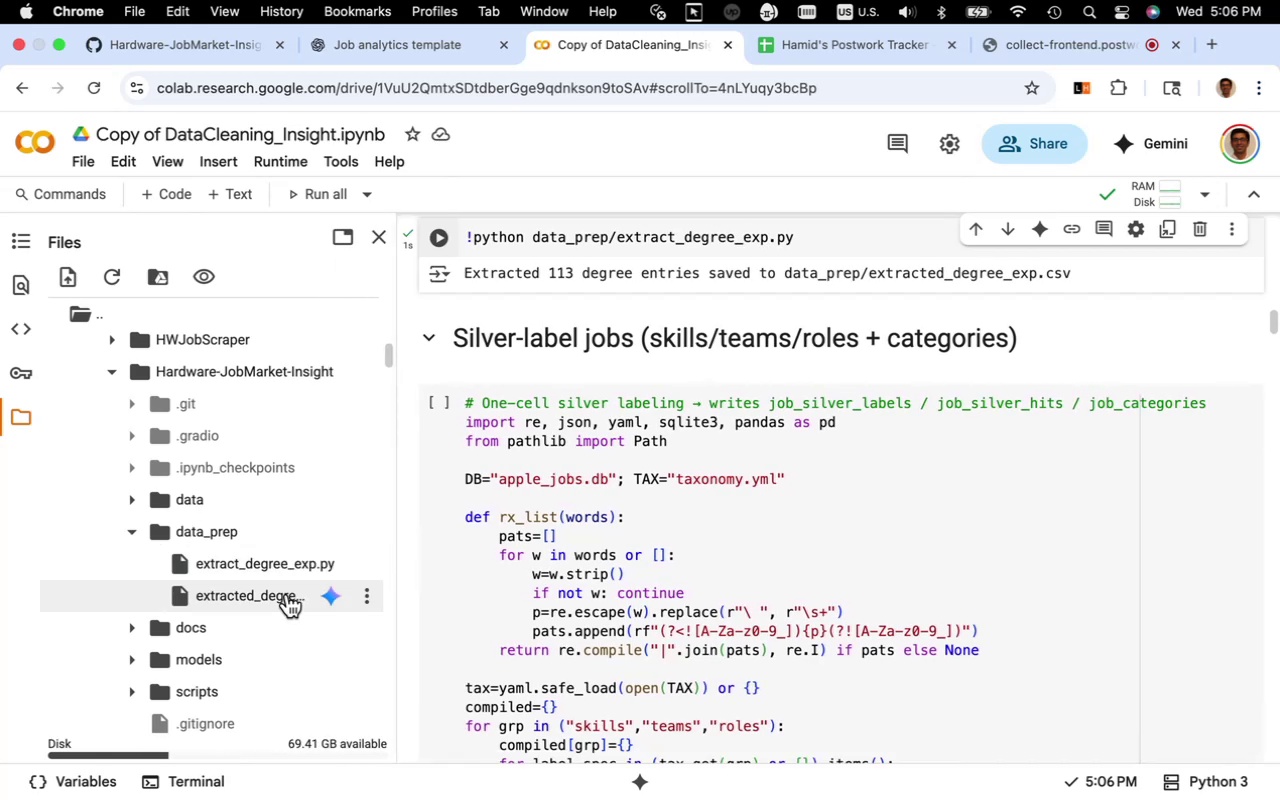 
left_click([287, 594])
 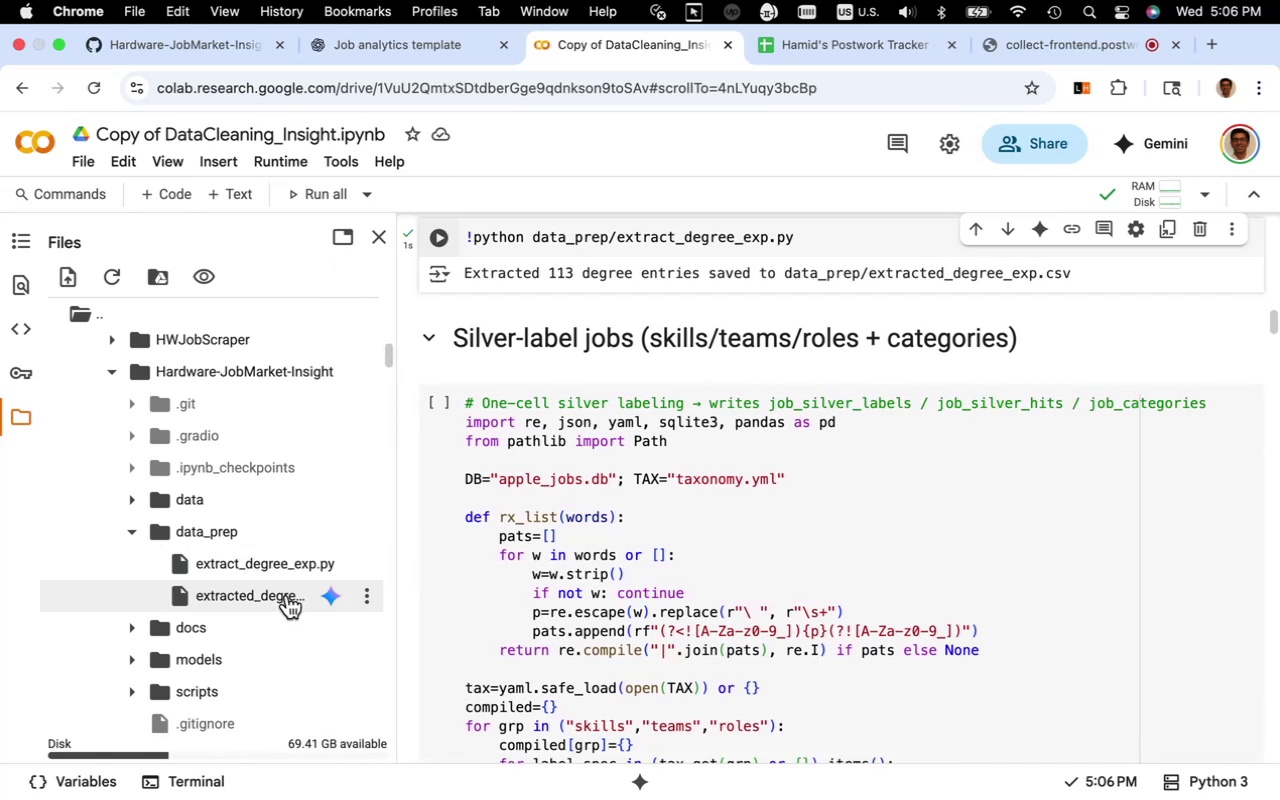 
mouse_move([334, 623])
 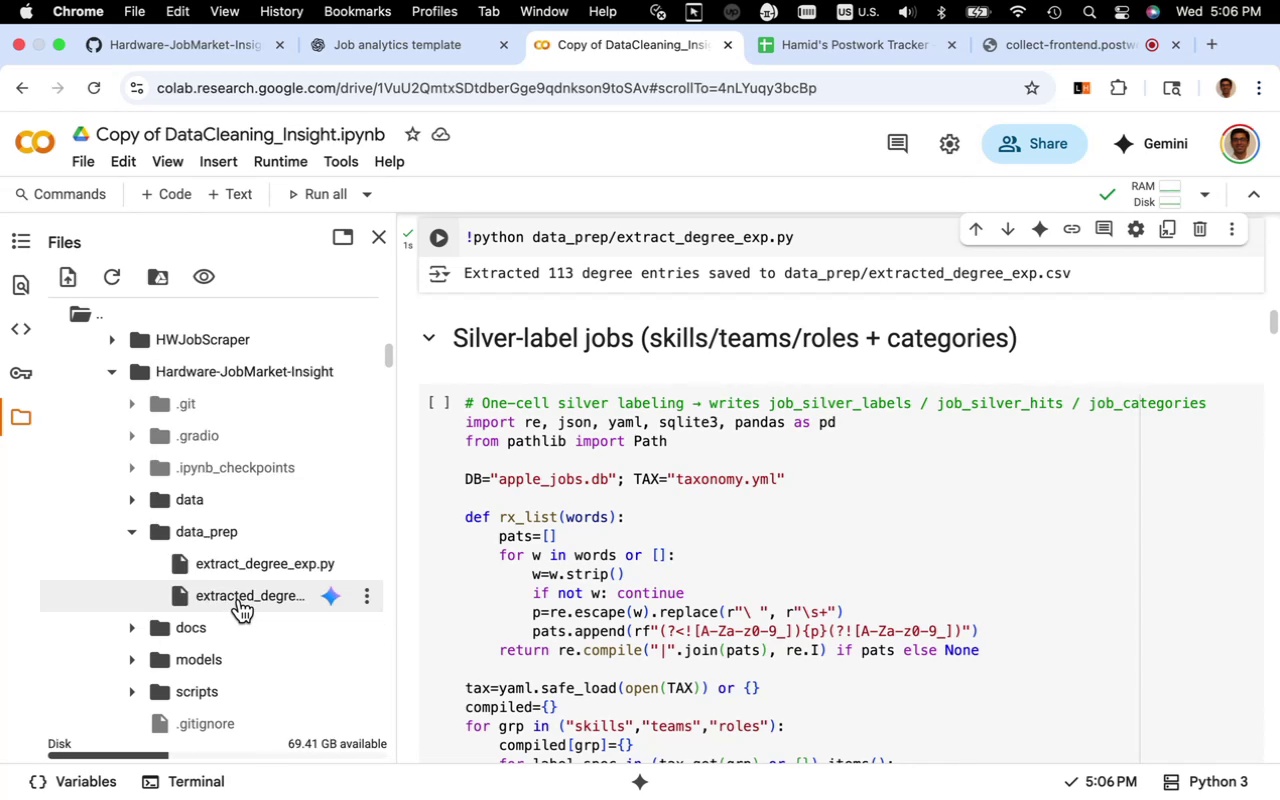 
double_click([240, 597])
 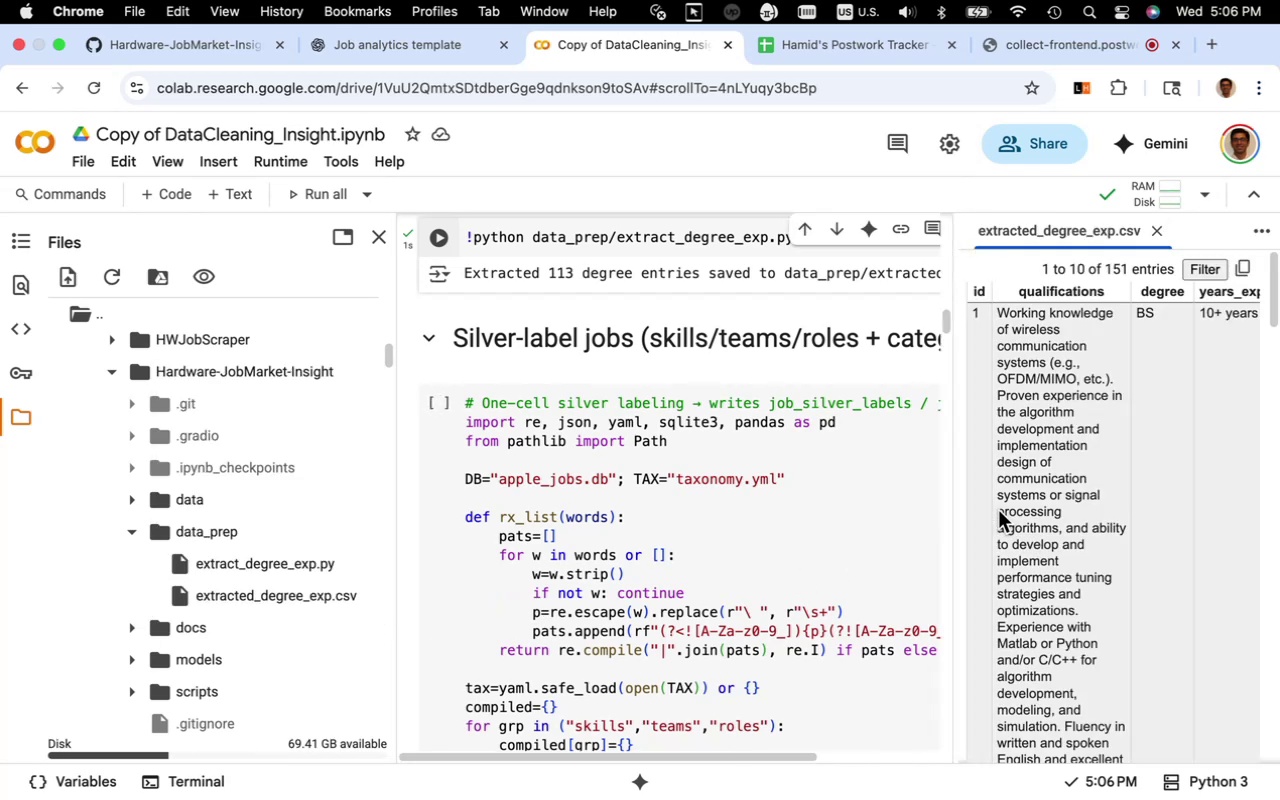 
wait(5.1)
 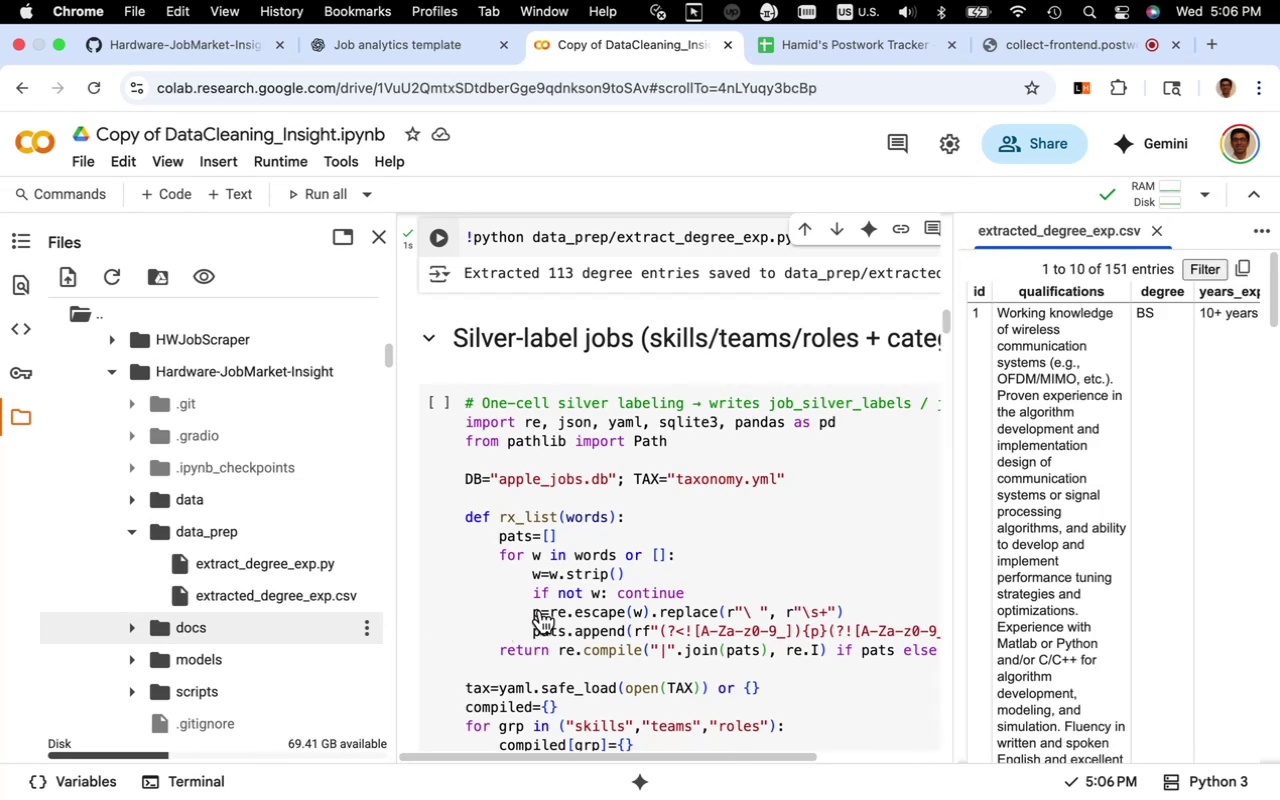 
left_click_drag(start_coordinate=[954, 506], to_coordinate=[432, 532])
 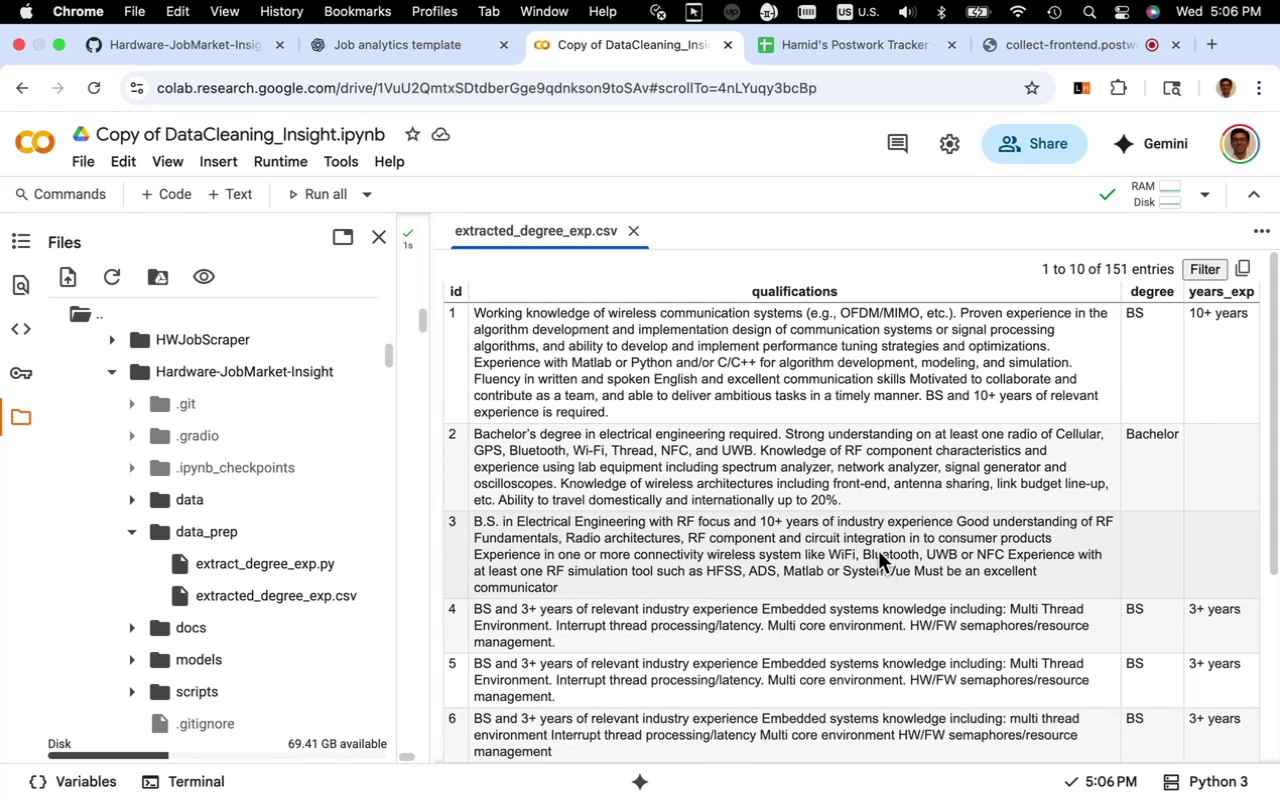 
scroll: coordinate [878, 551], scroll_direction: down, amount: 17.0
 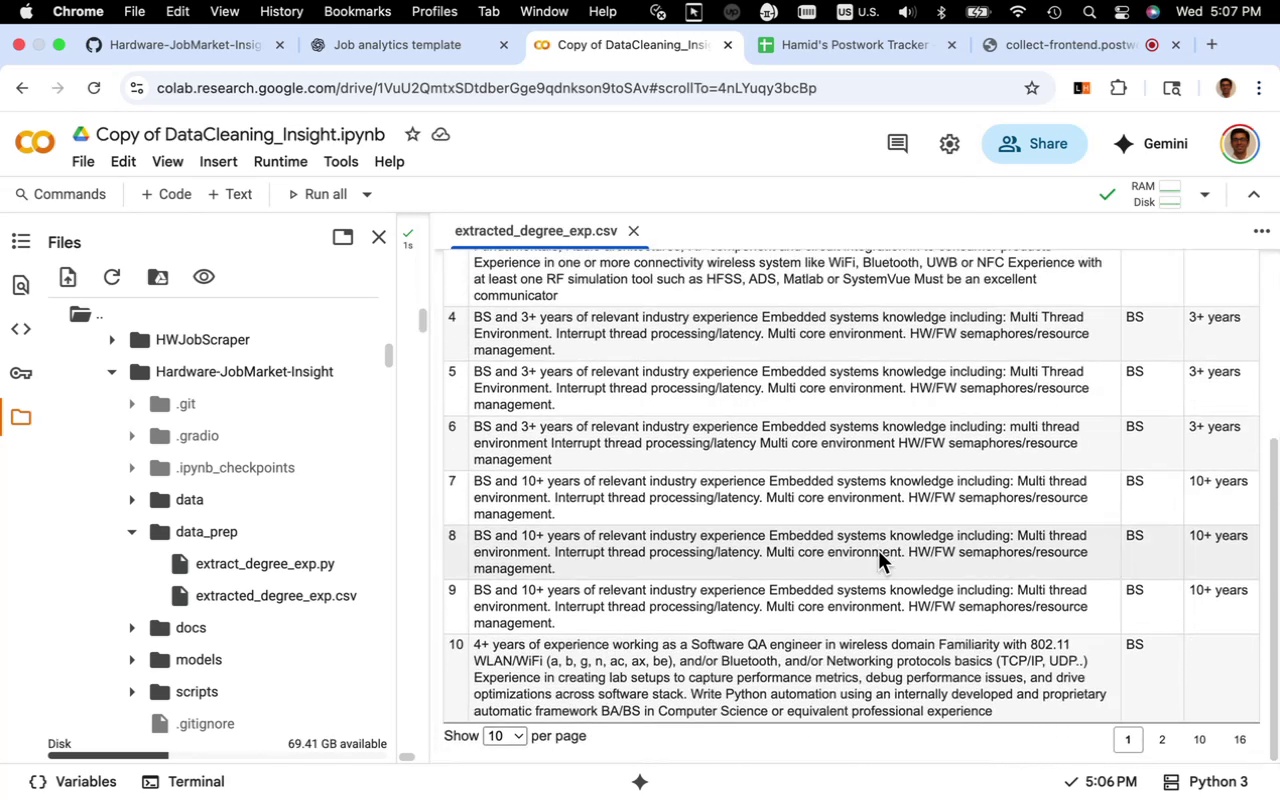 
scroll: coordinate [878, 551], scroll_direction: up, amount: 15.0
 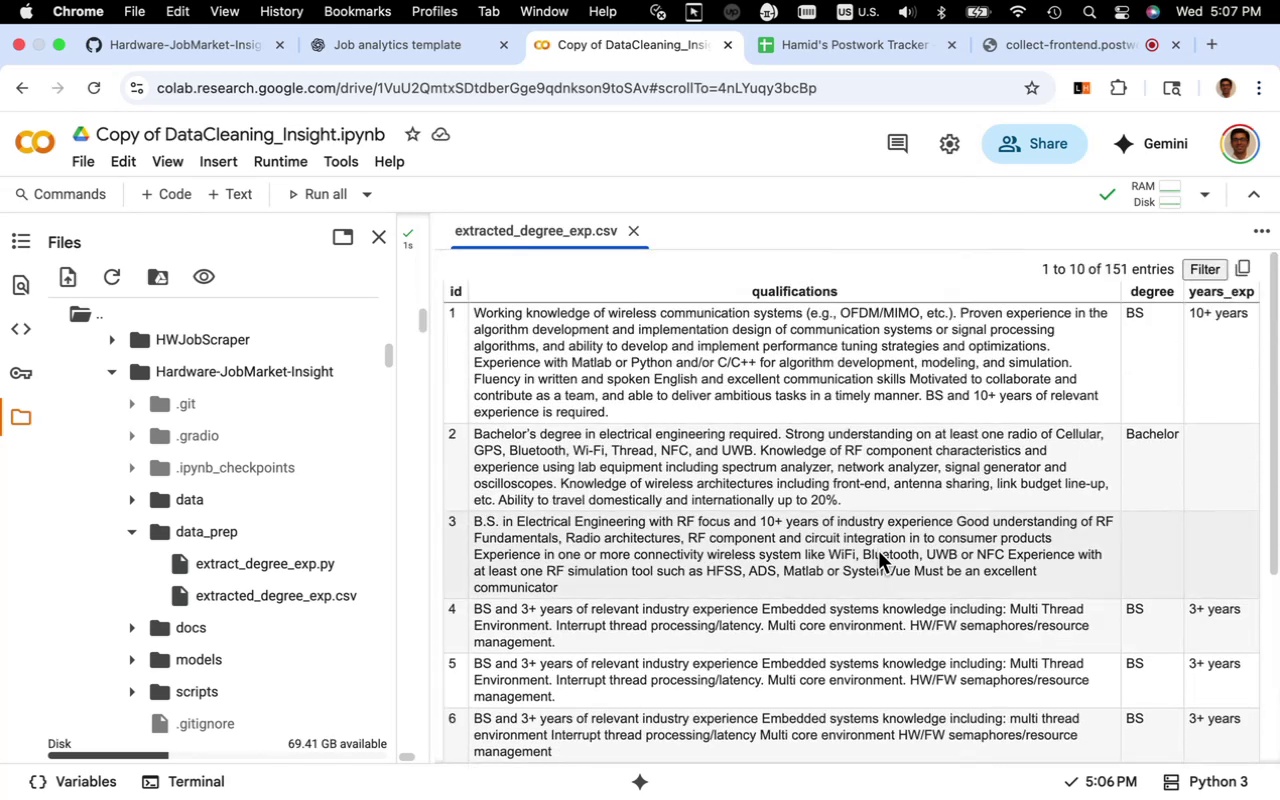 
scroll: coordinate [878, 551], scroll_direction: down, amount: 23.0
 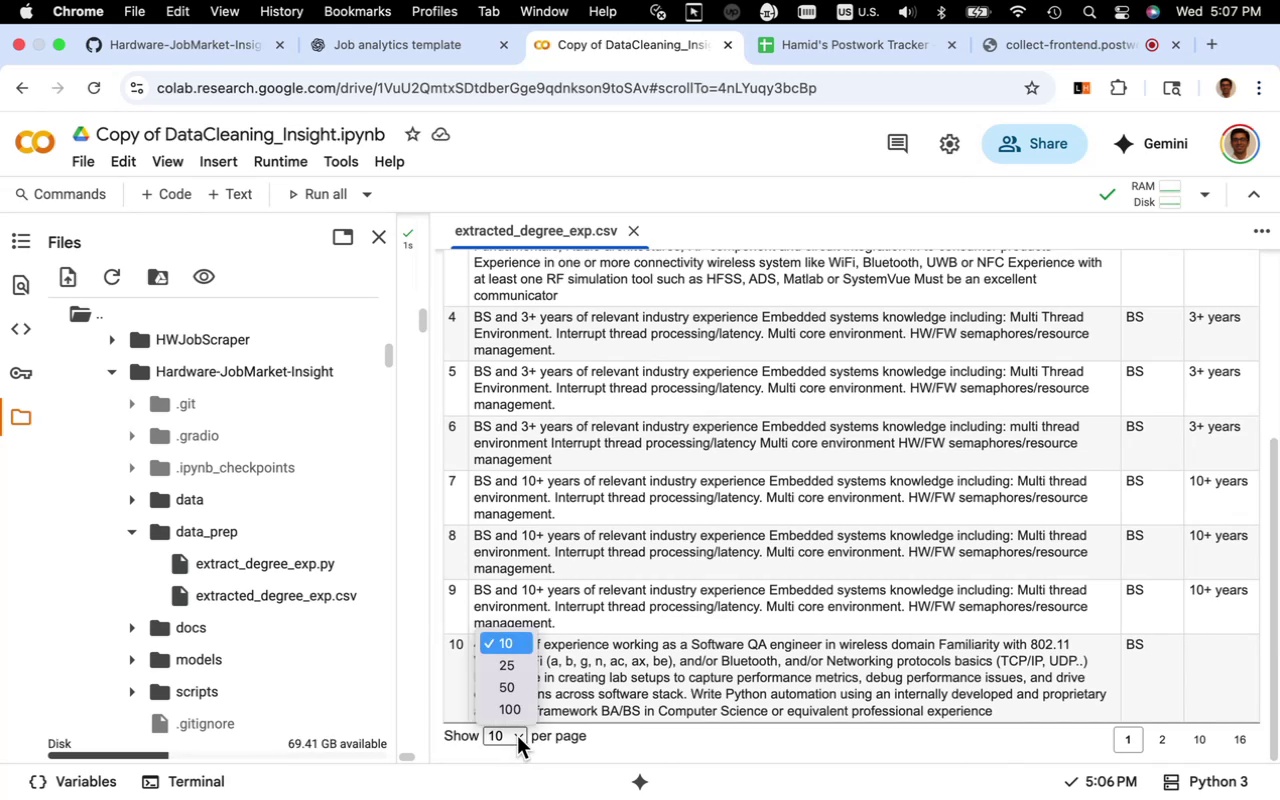 
left_click([518, 719])
 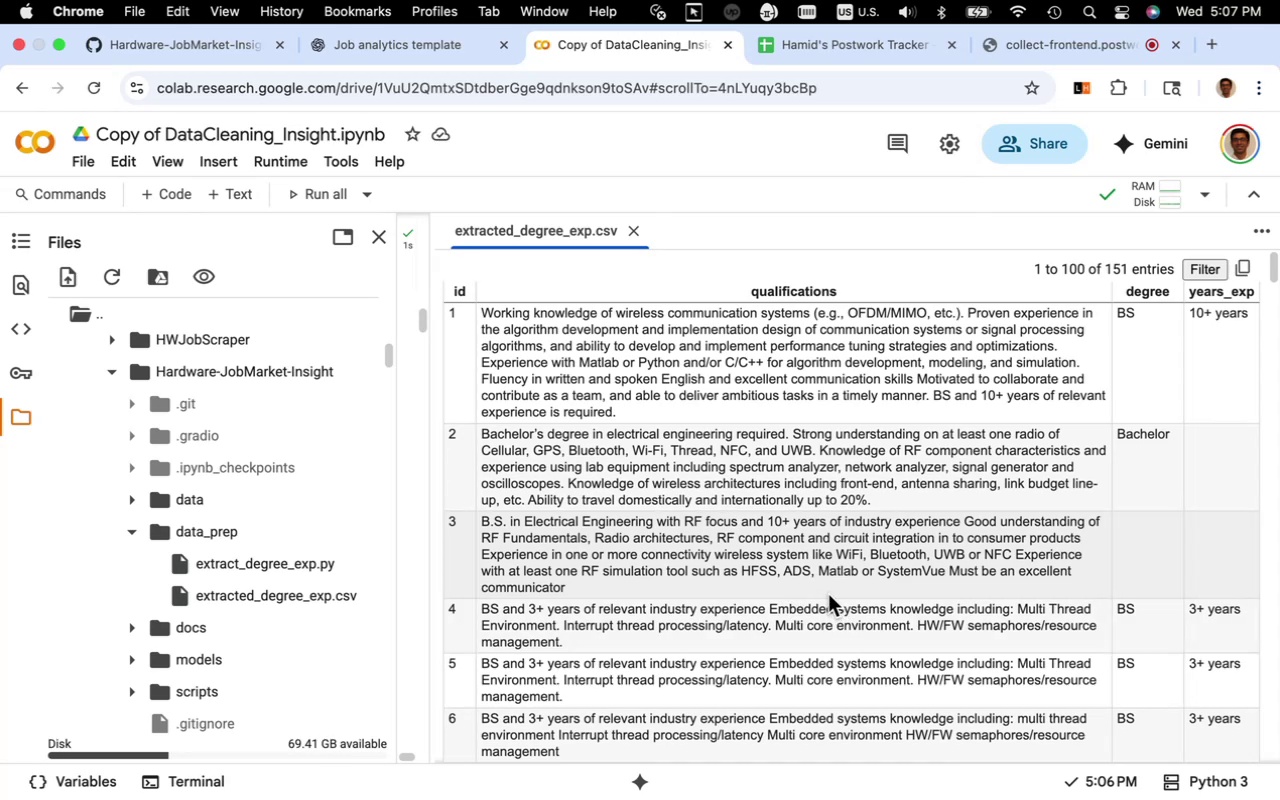 
wait(22.02)
 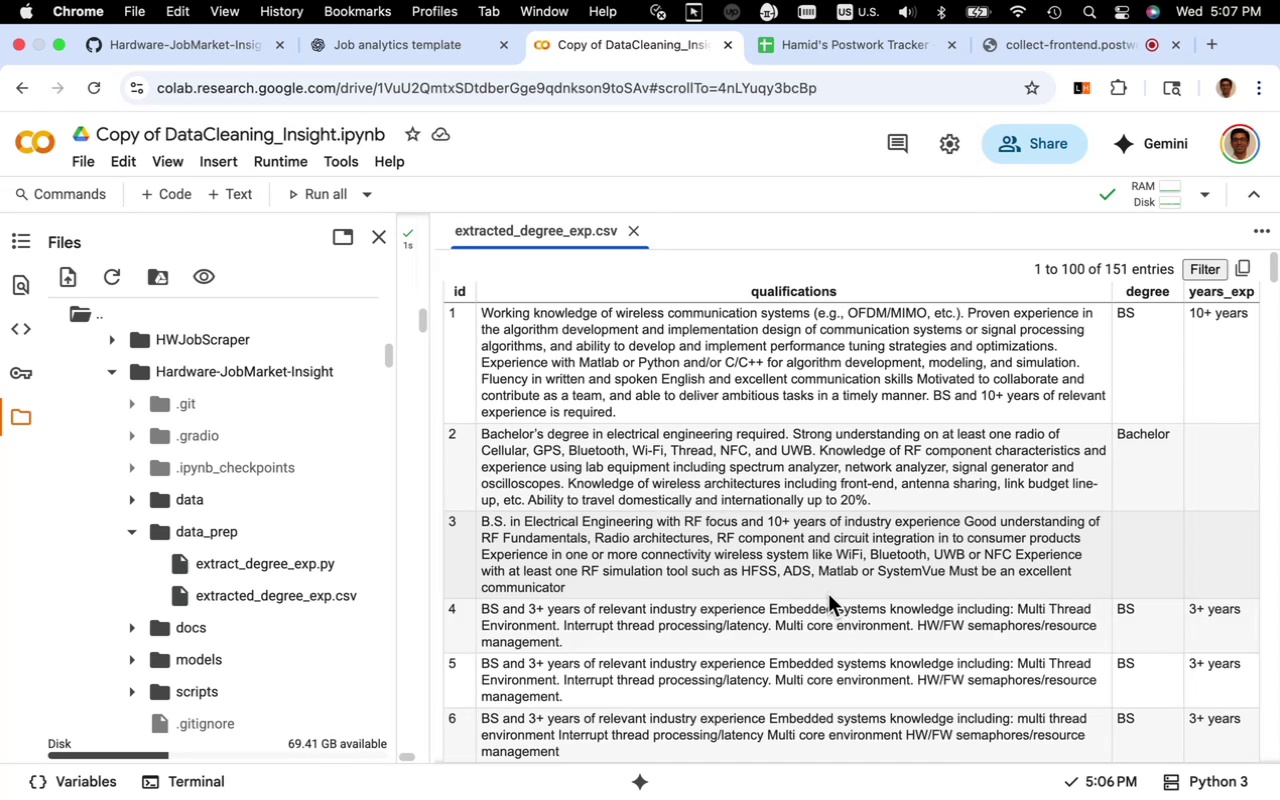 
scroll: coordinate [820, 599], scroll_direction: down, amount: 28.0
 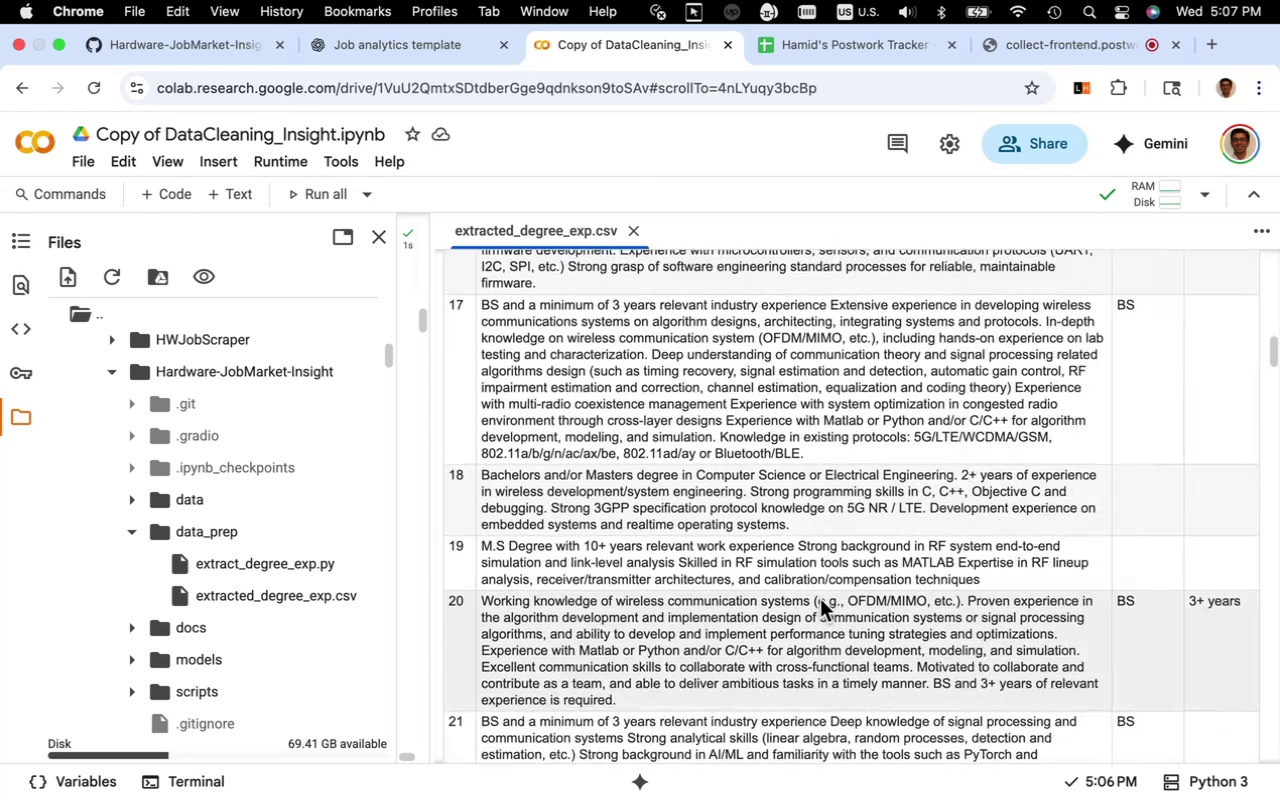 
scroll: coordinate [820, 599], scroll_direction: down, amount: 2.0
 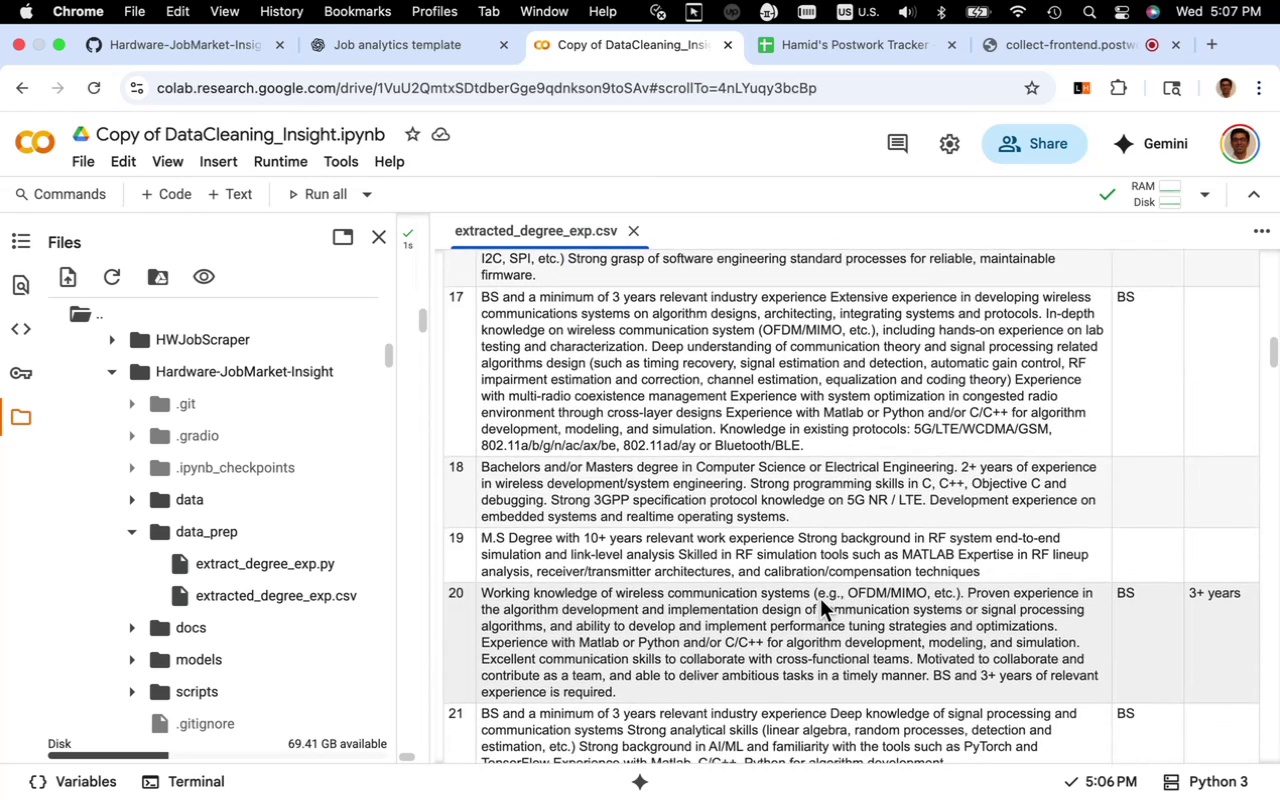 
scroll: coordinate [820, 599], scroll_direction: up, amount: 5.0
 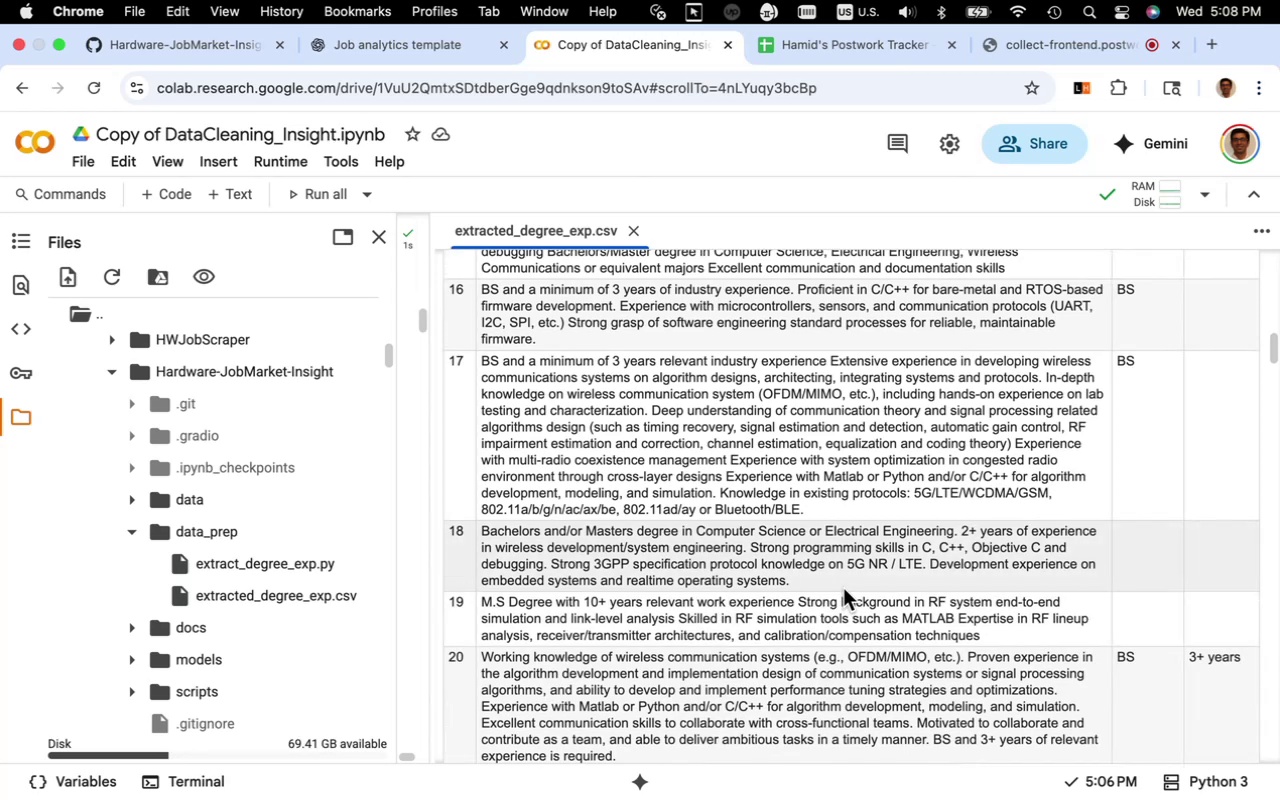 
wait(17.84)
 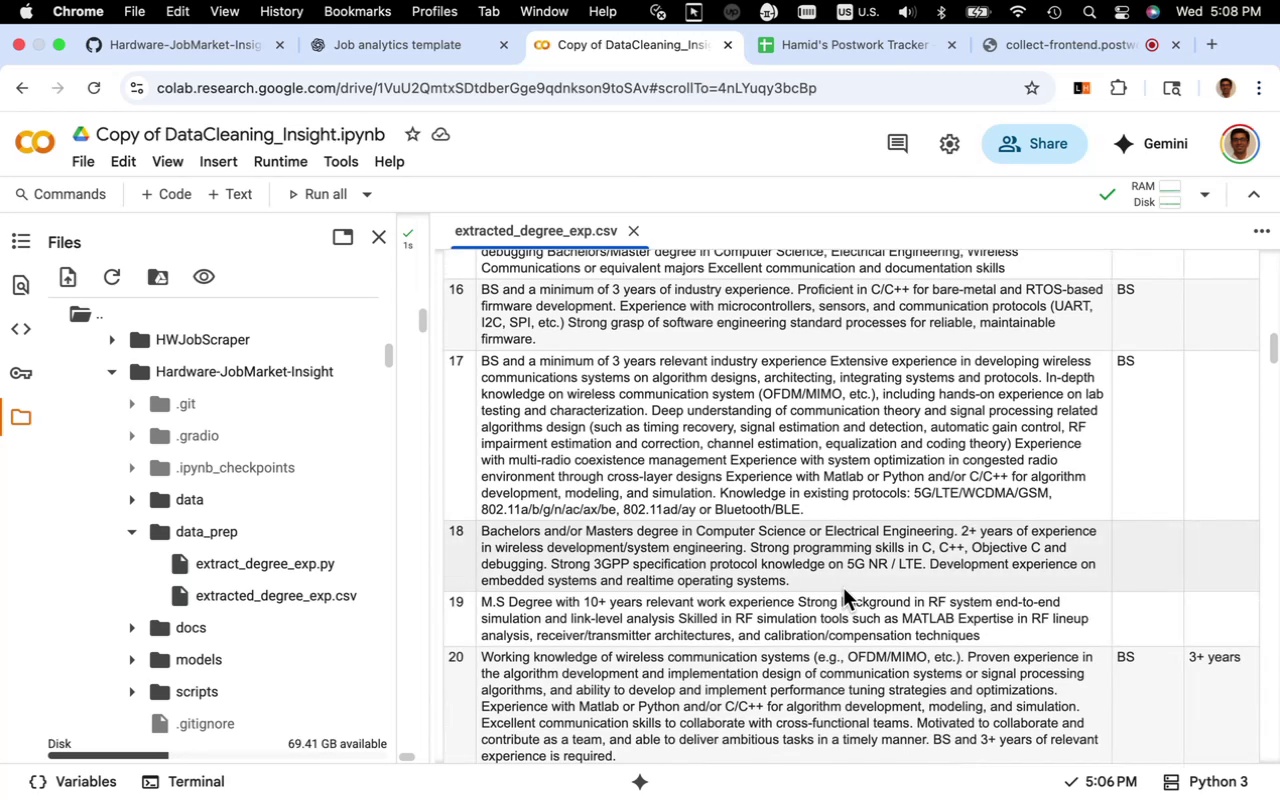 
scroll: coordinate [857, 504], scroll_direction: down, amount: 4.0
 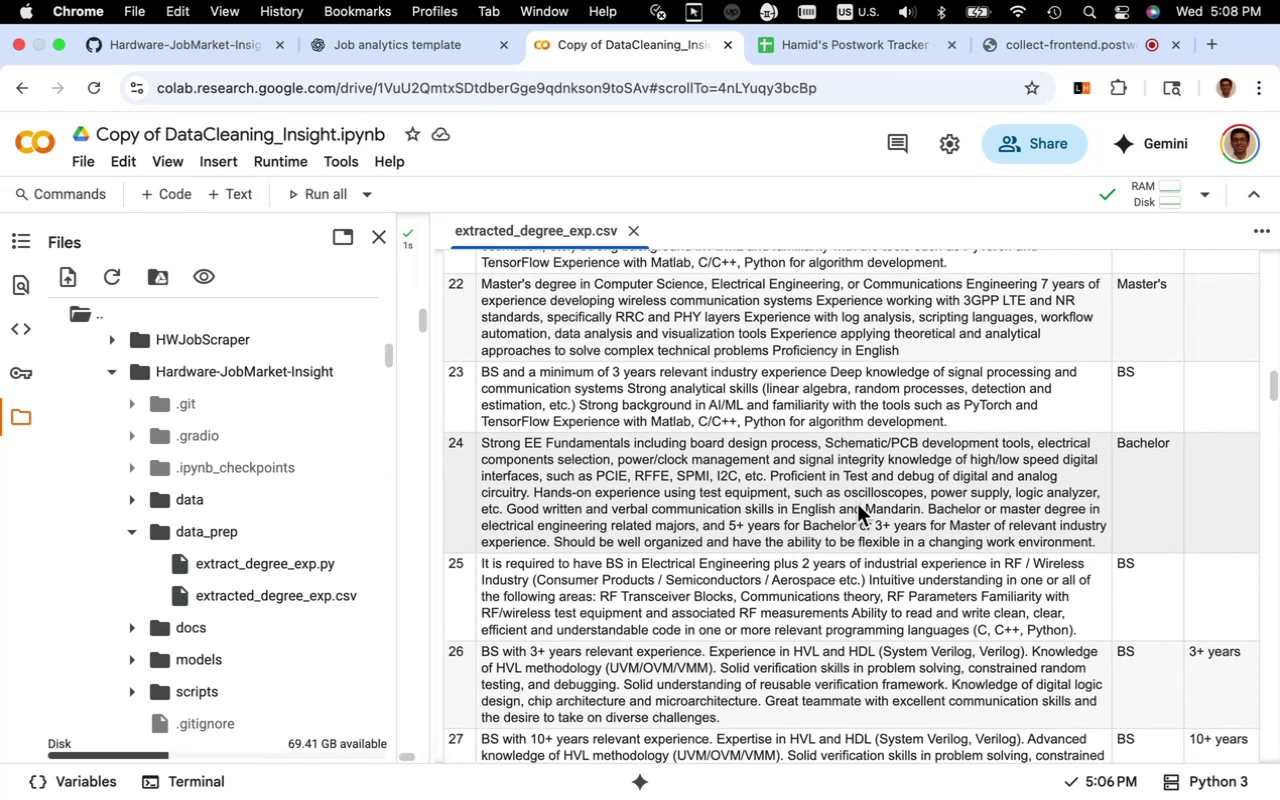 
wait(6.22)
 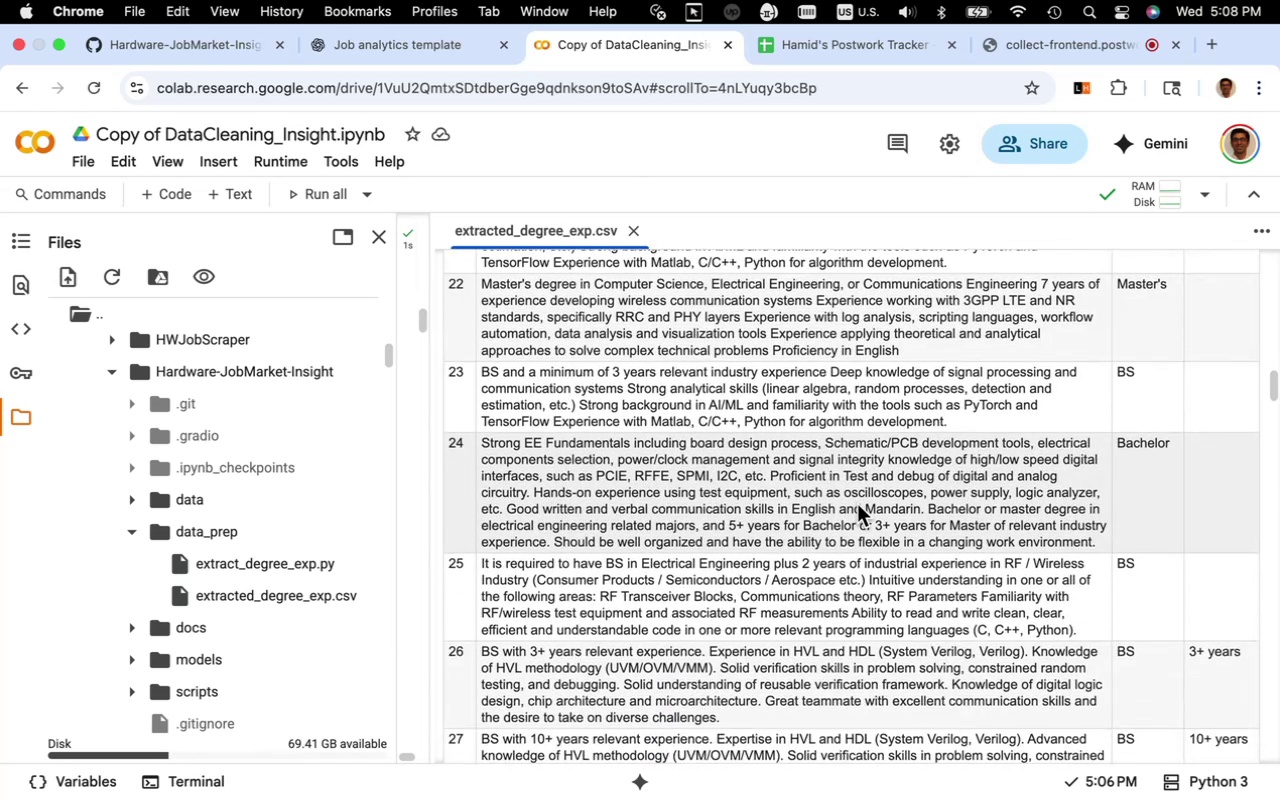 
scroll: coordinate [857, 504], scroll_direction: down, amount: 5.0
 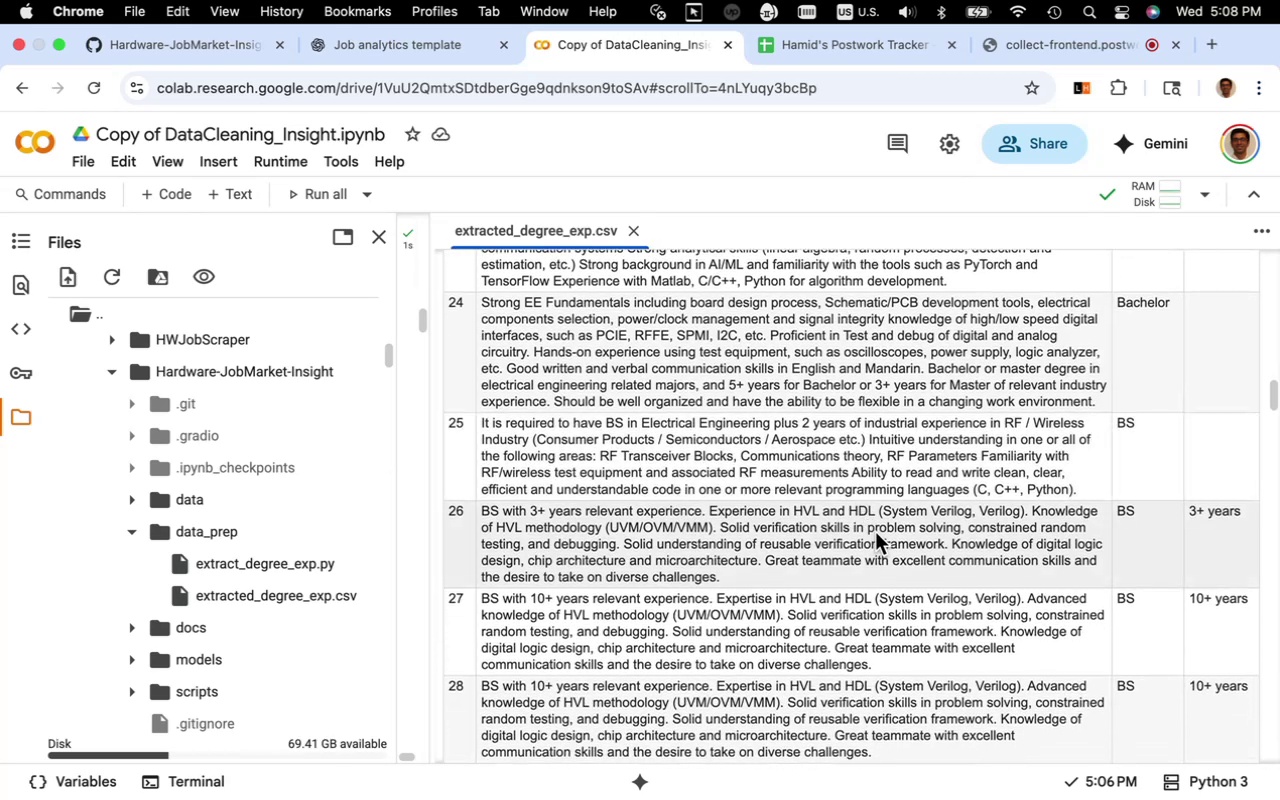 
wait(5.83)
 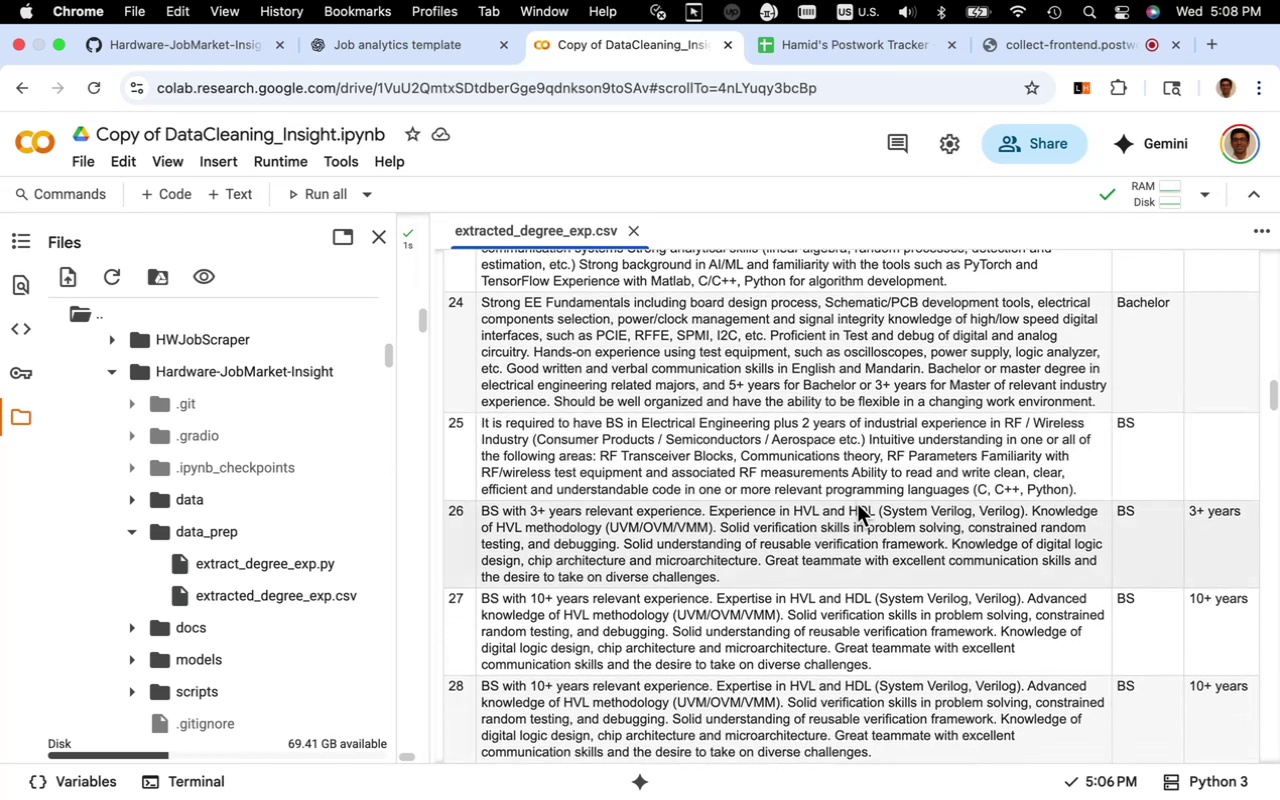 
scroll: coordinate [875, 532], scroll_direction: down, amount: 16.0
 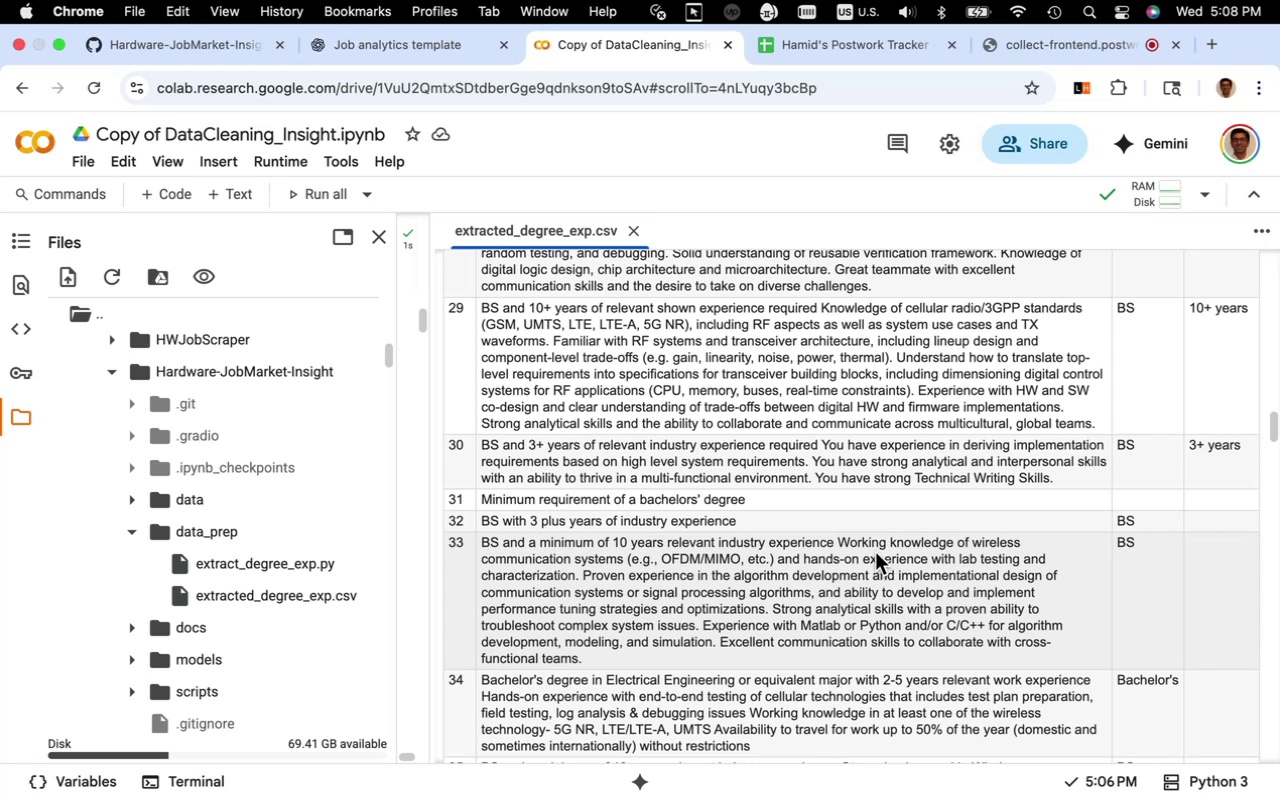 
wait(6.47)
 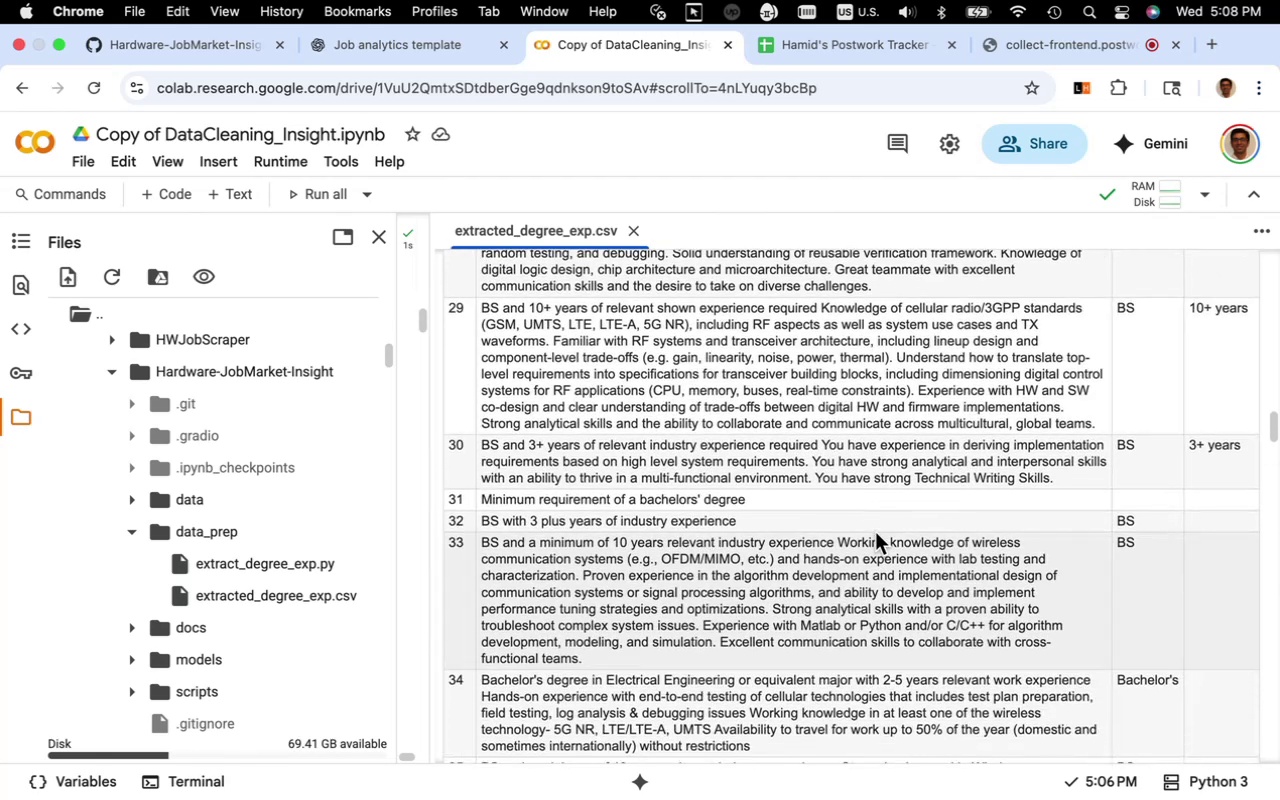 
scroll: coordinate [875, 552], scroll_direction: down, amount: 26.0
 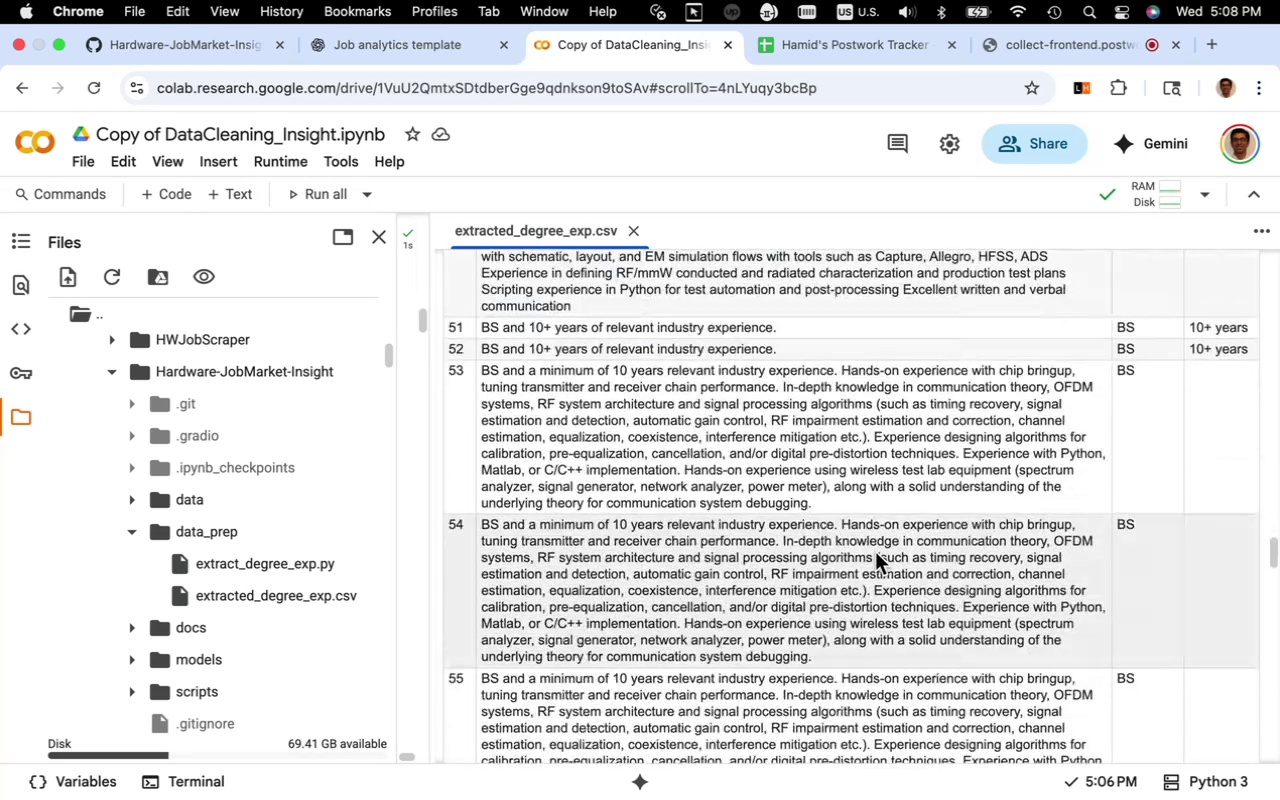 
wait(5.25)
 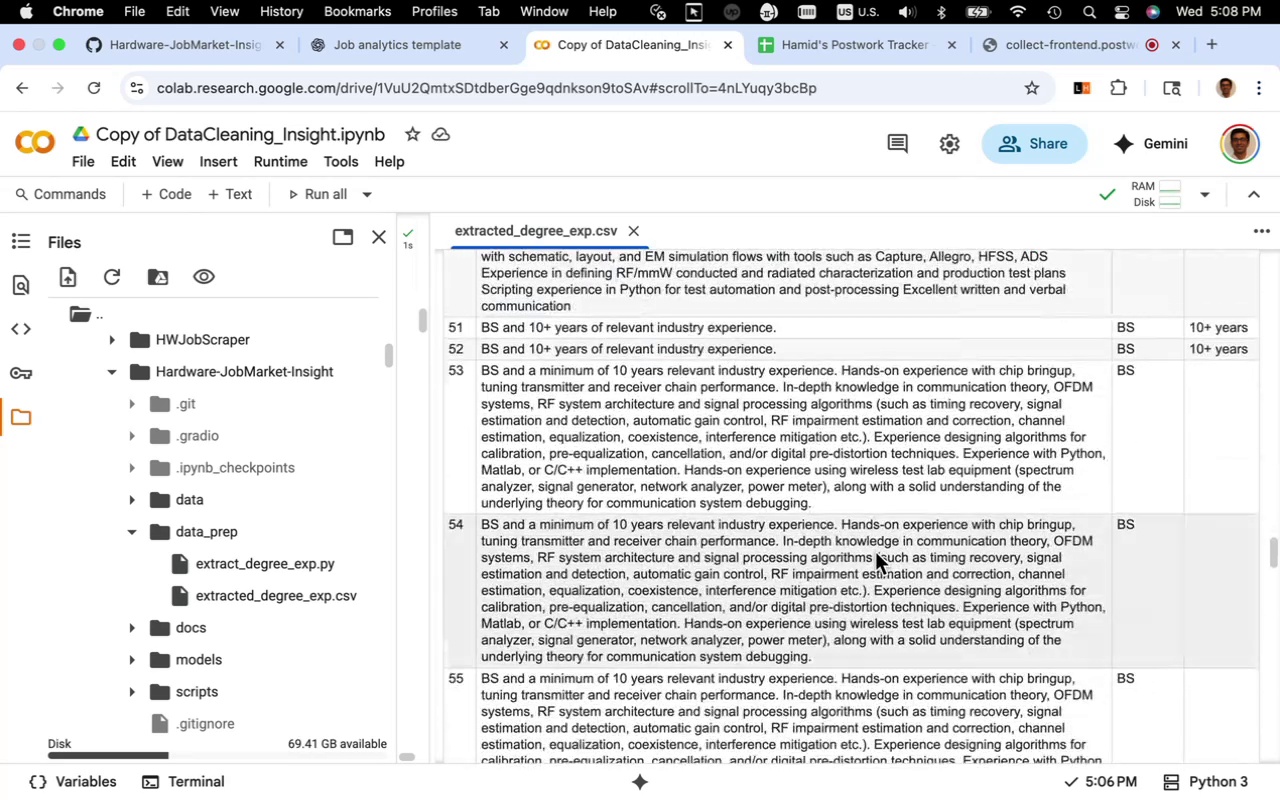 
scroll: coordinate [875, 552], scroll_direction: down, amount: 7.0
 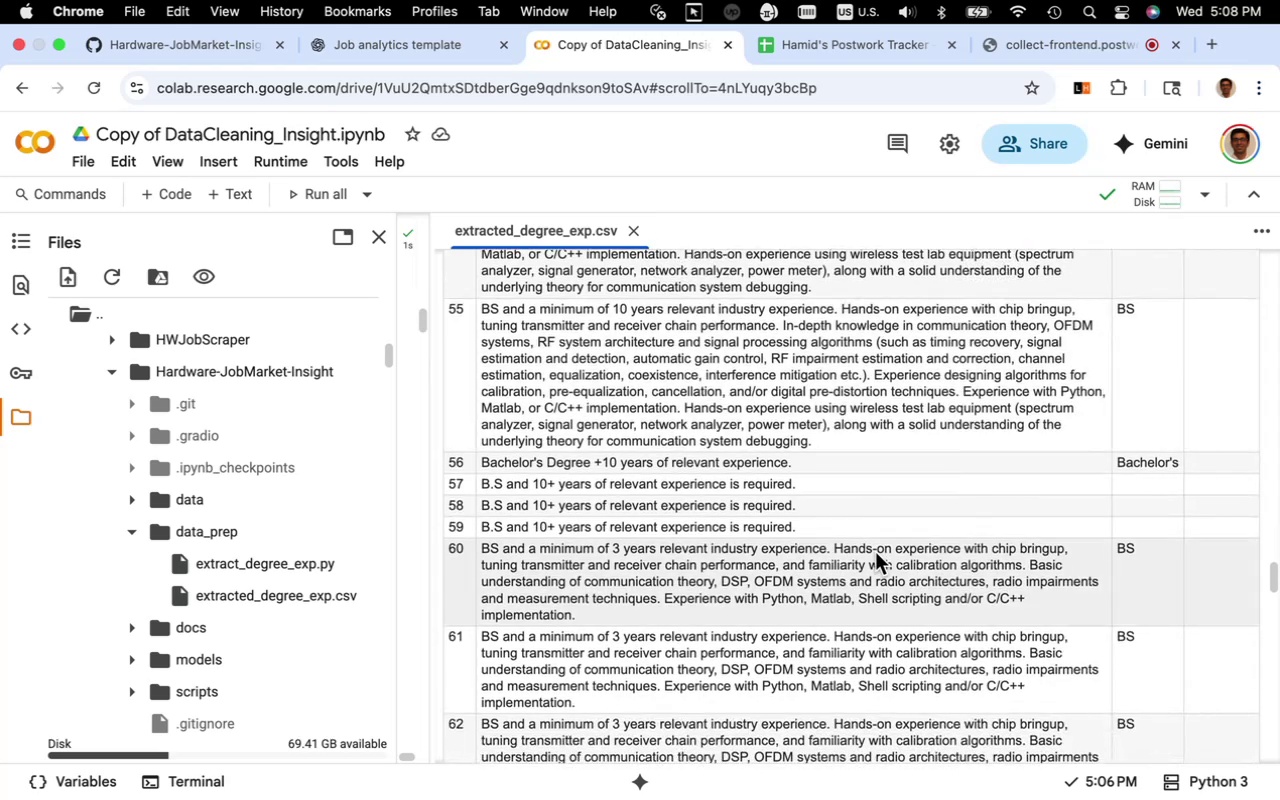 
wait(8.08)
 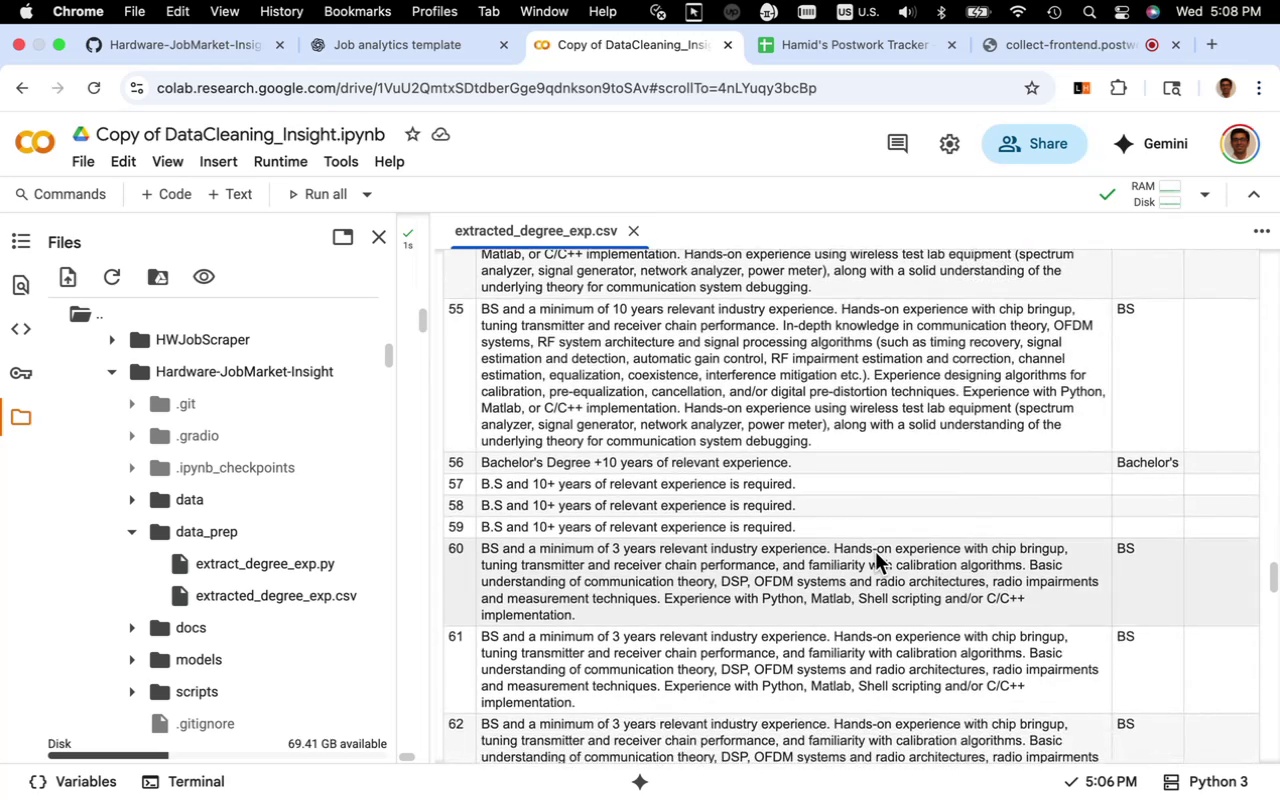 
scroll: coordinate [875, 552], scroll_direction: down, amount: 5.0
 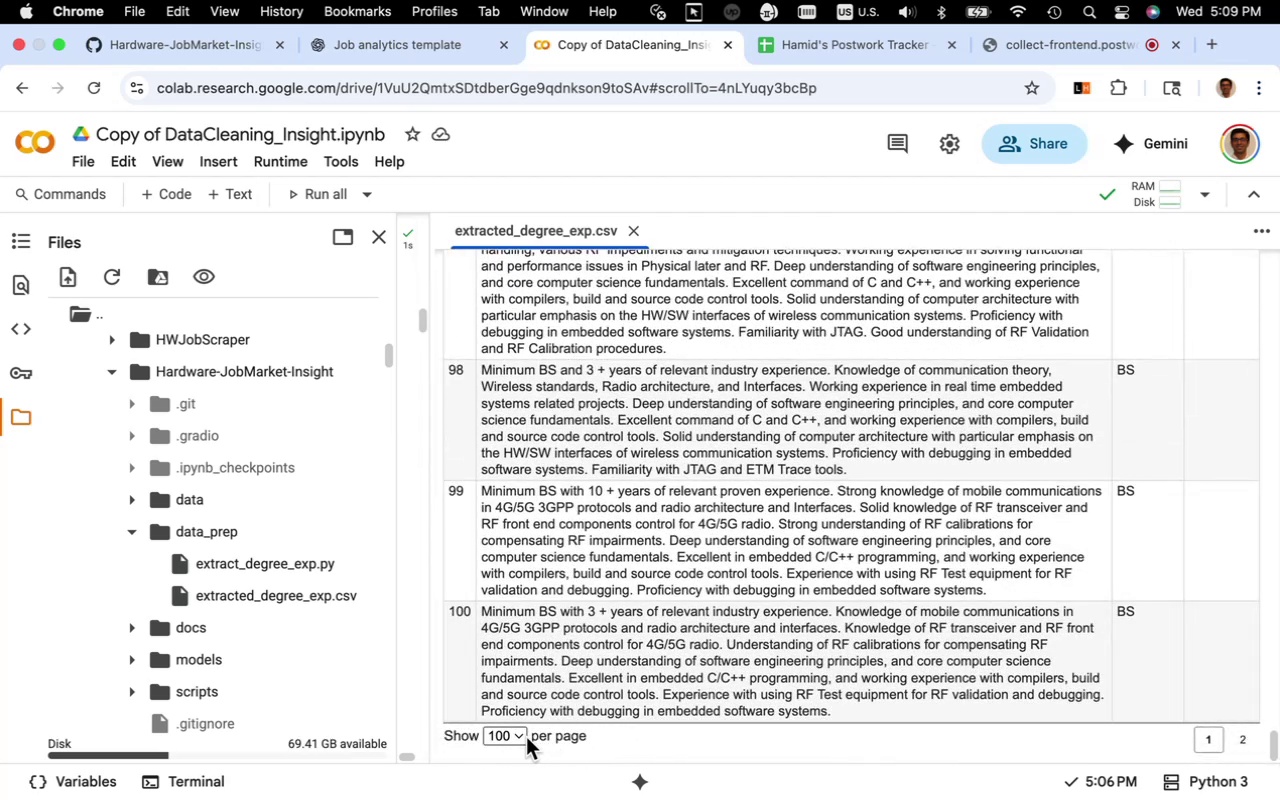 
left_click([524, 737])
 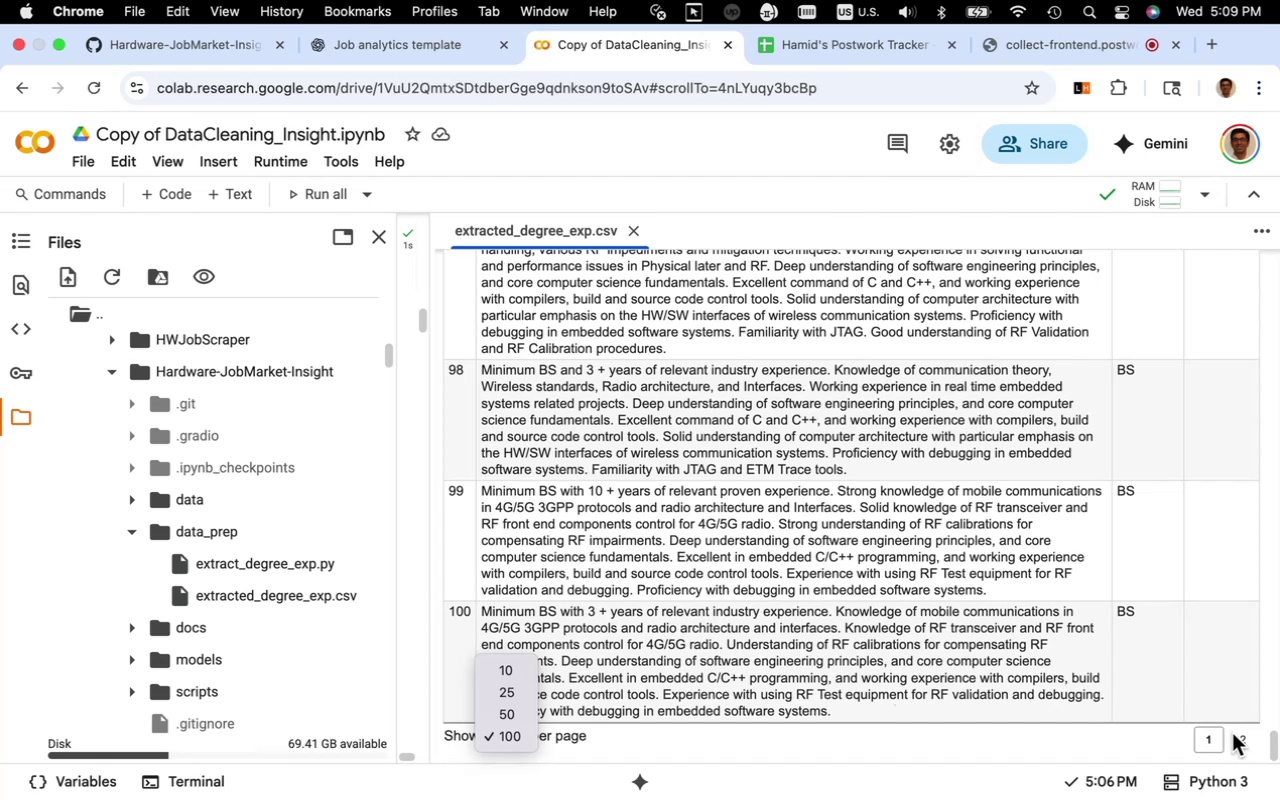 
left_click([1238, 736])
 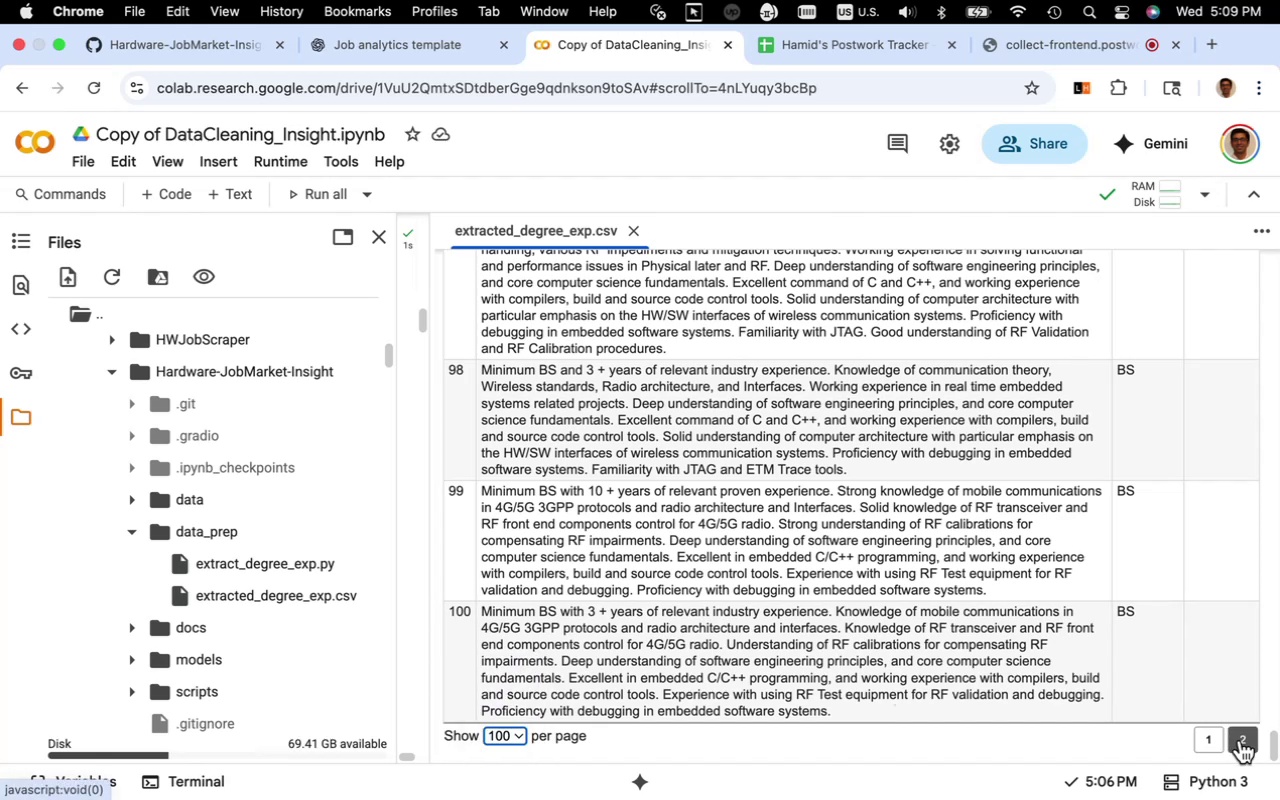 
left_click([1240, 740])
 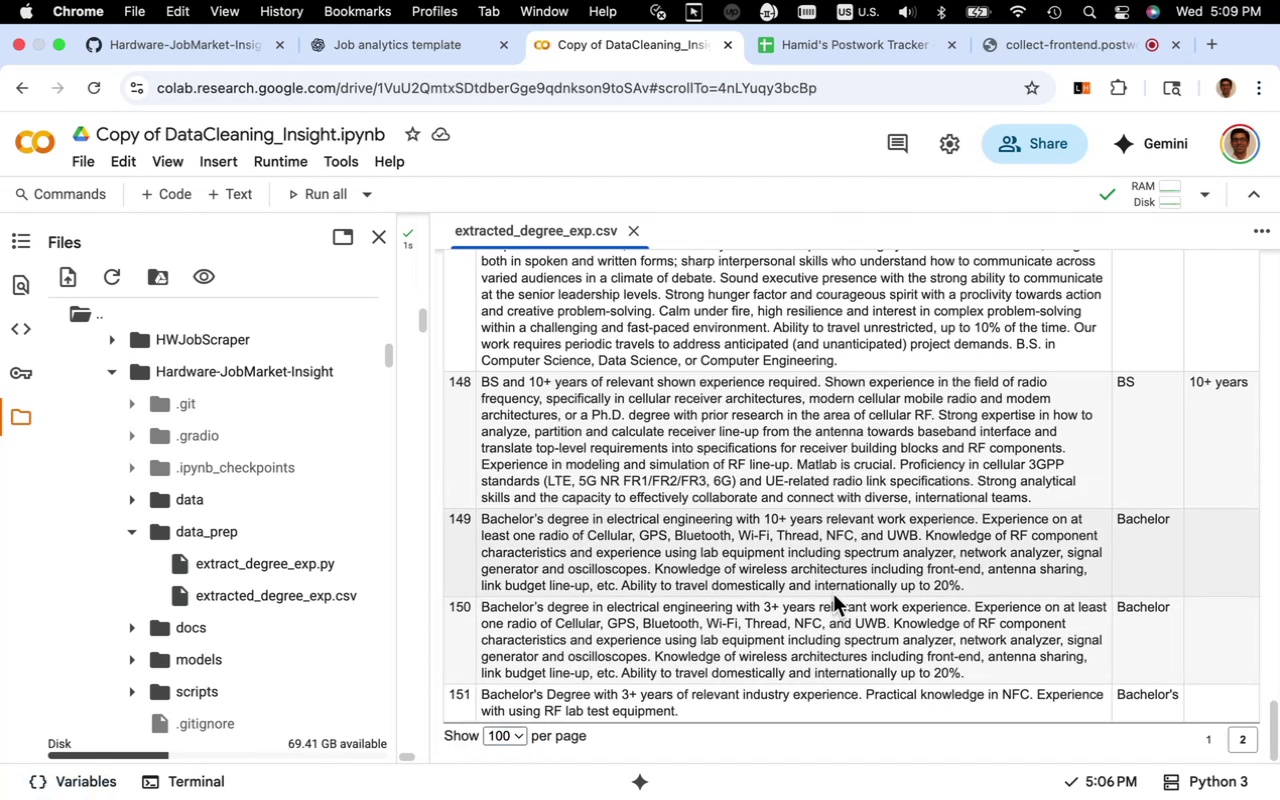 
wait(7.76)
 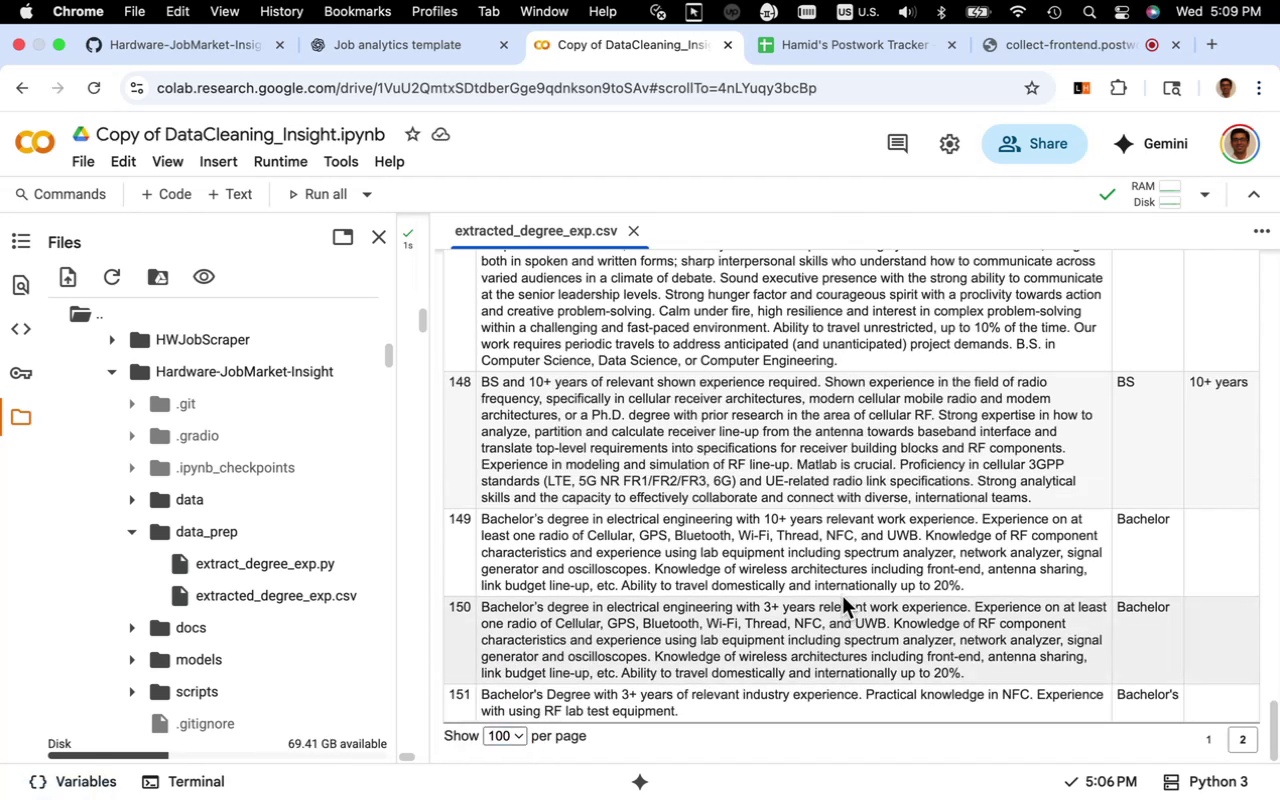 
scroll: coordinate [823, 606], scroll_direction: down, amount: 14.0
 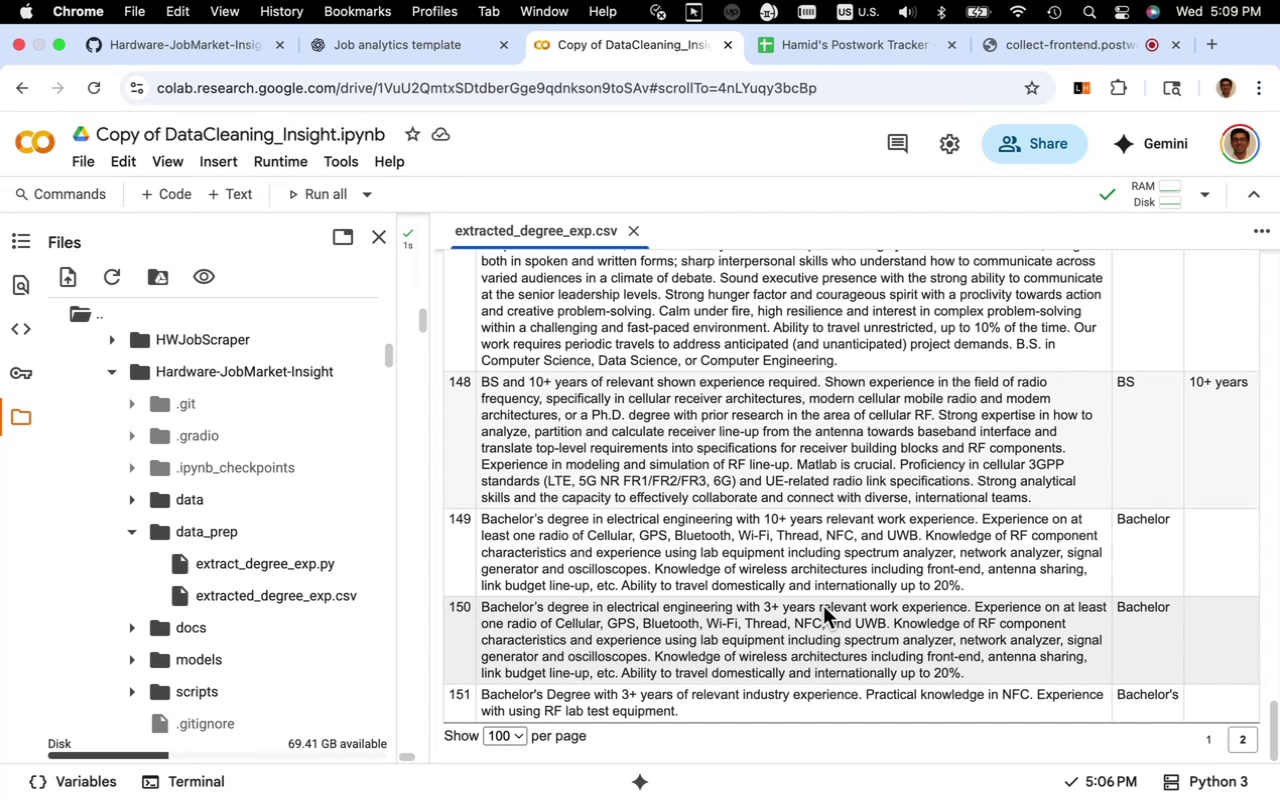 
scroll: coordinate [823, 606], scroll_direction: up, amount: 138.0
 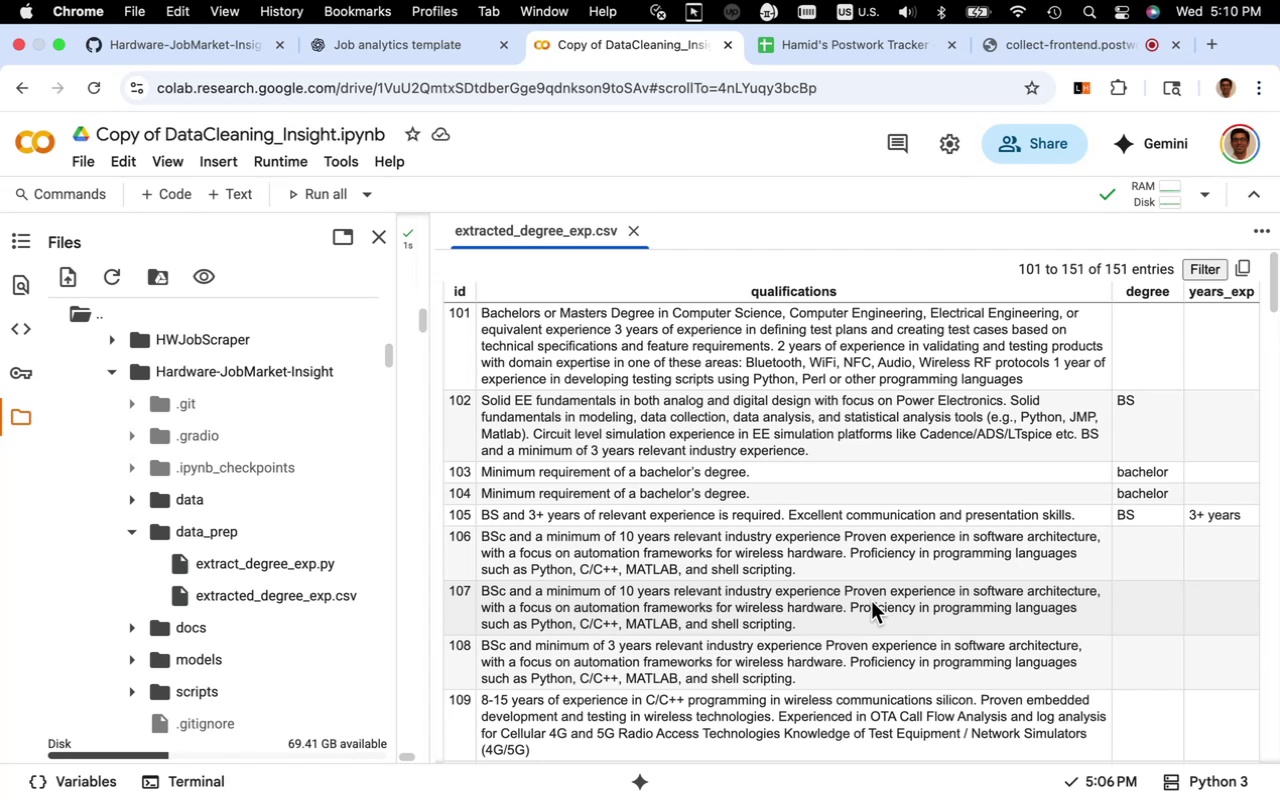 
wait(42.05)
 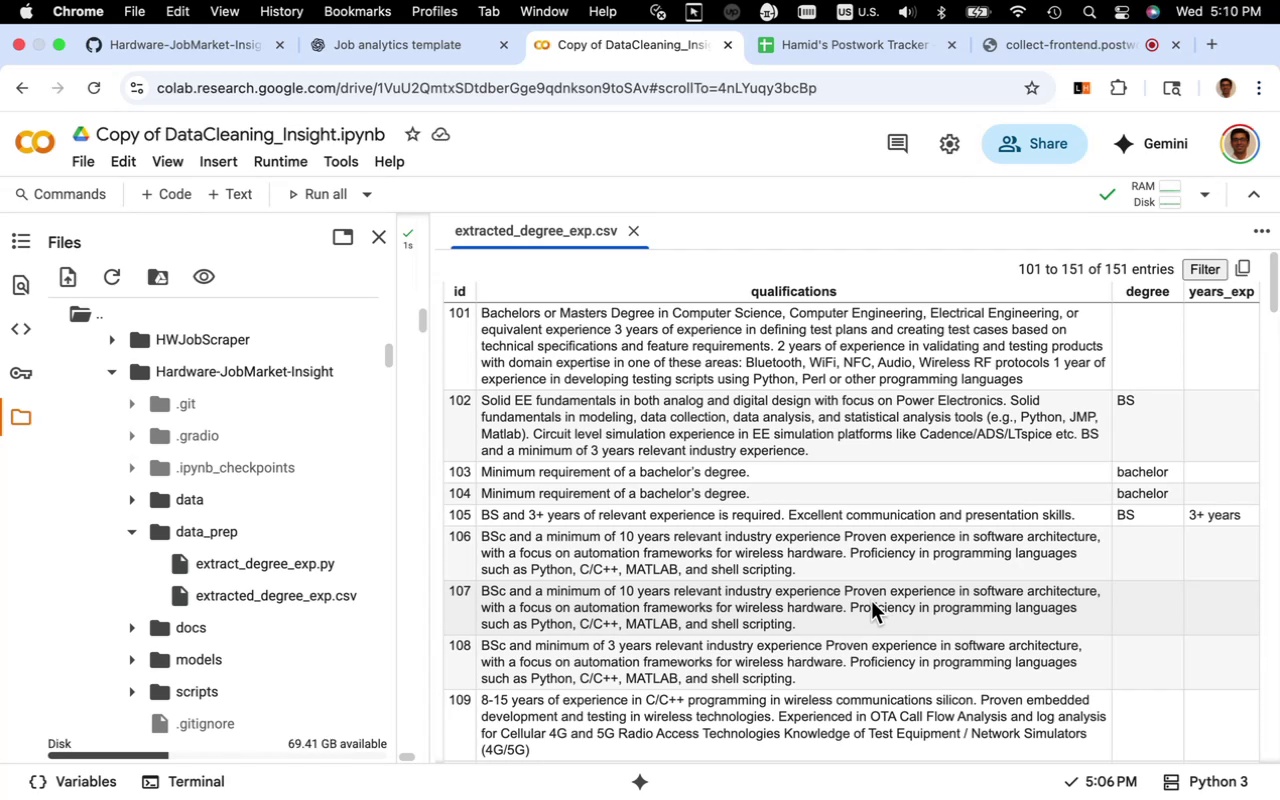 
scroll: coordinate [873, 602], scroll_direction: down, amount: 10.0
 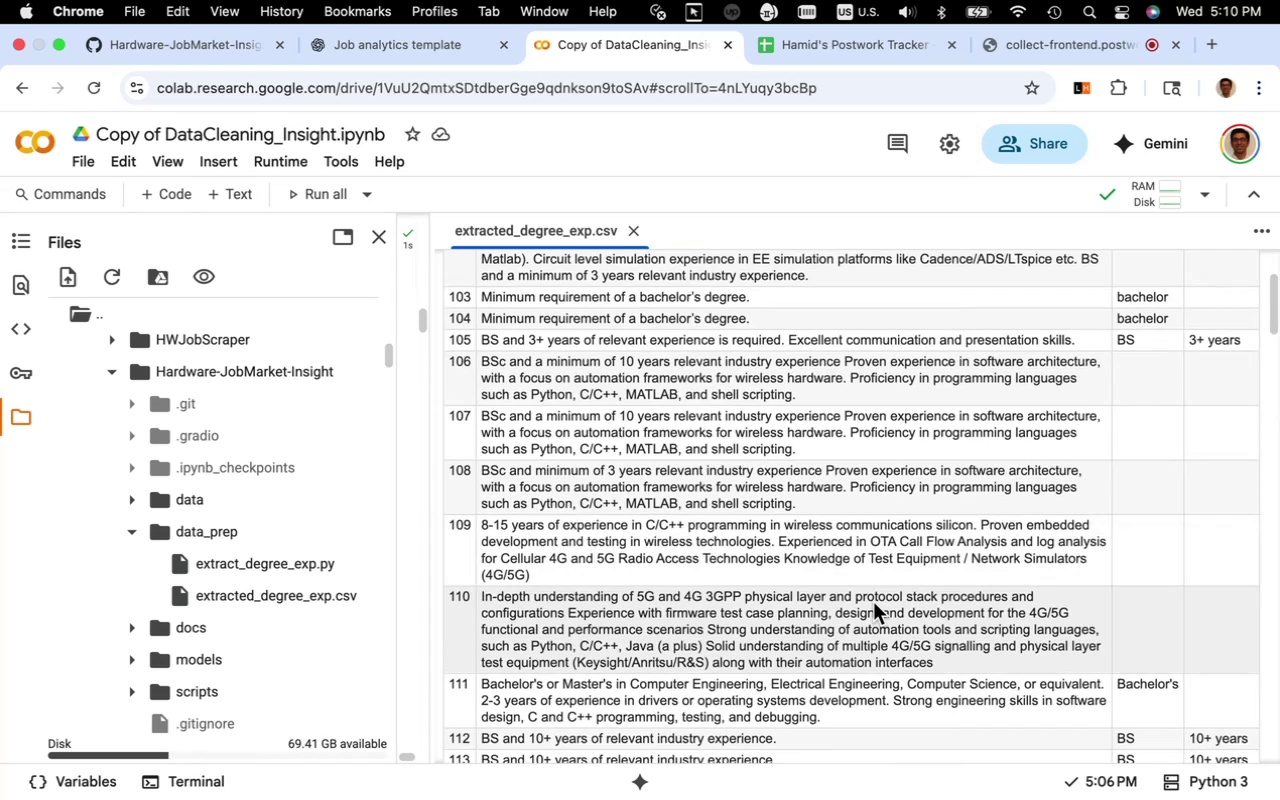 
wait(8.2)
 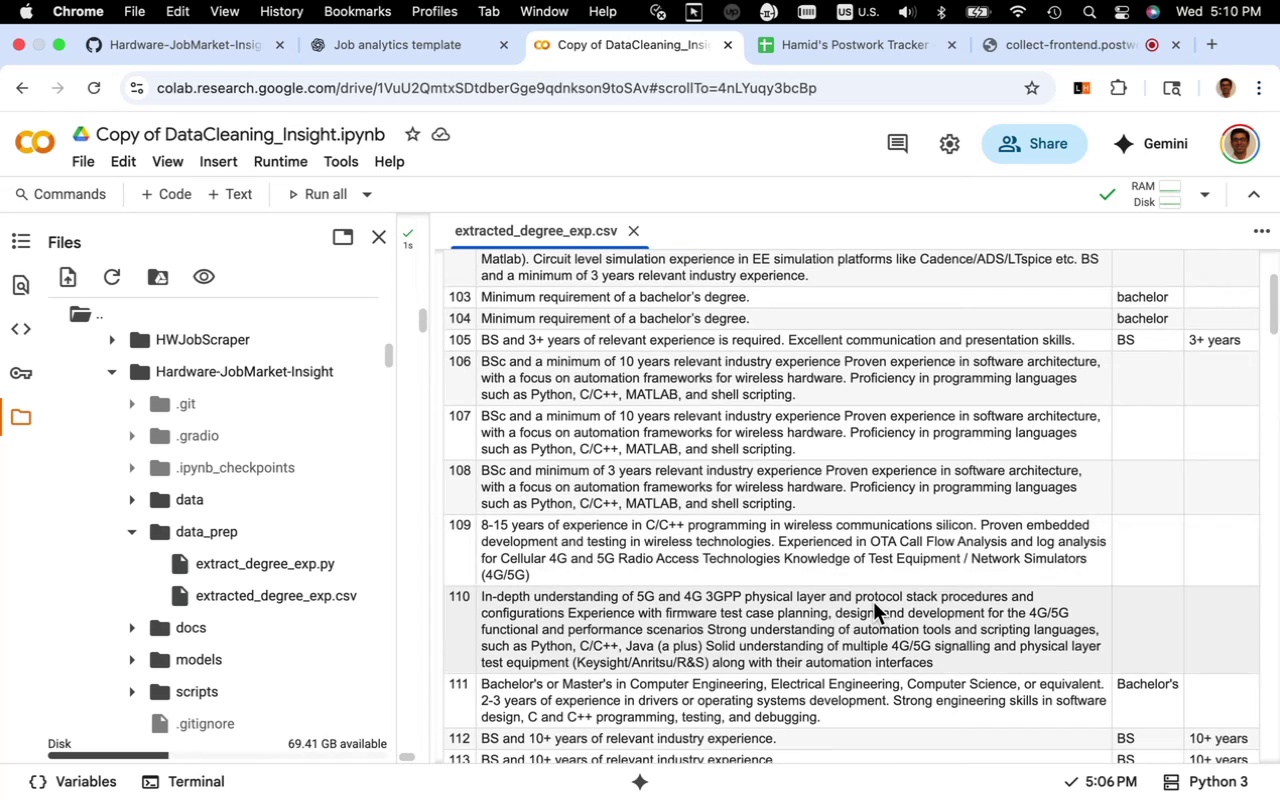 
scroll: coordinate [876, 602], scroll_direction: down, amount: 60.0
 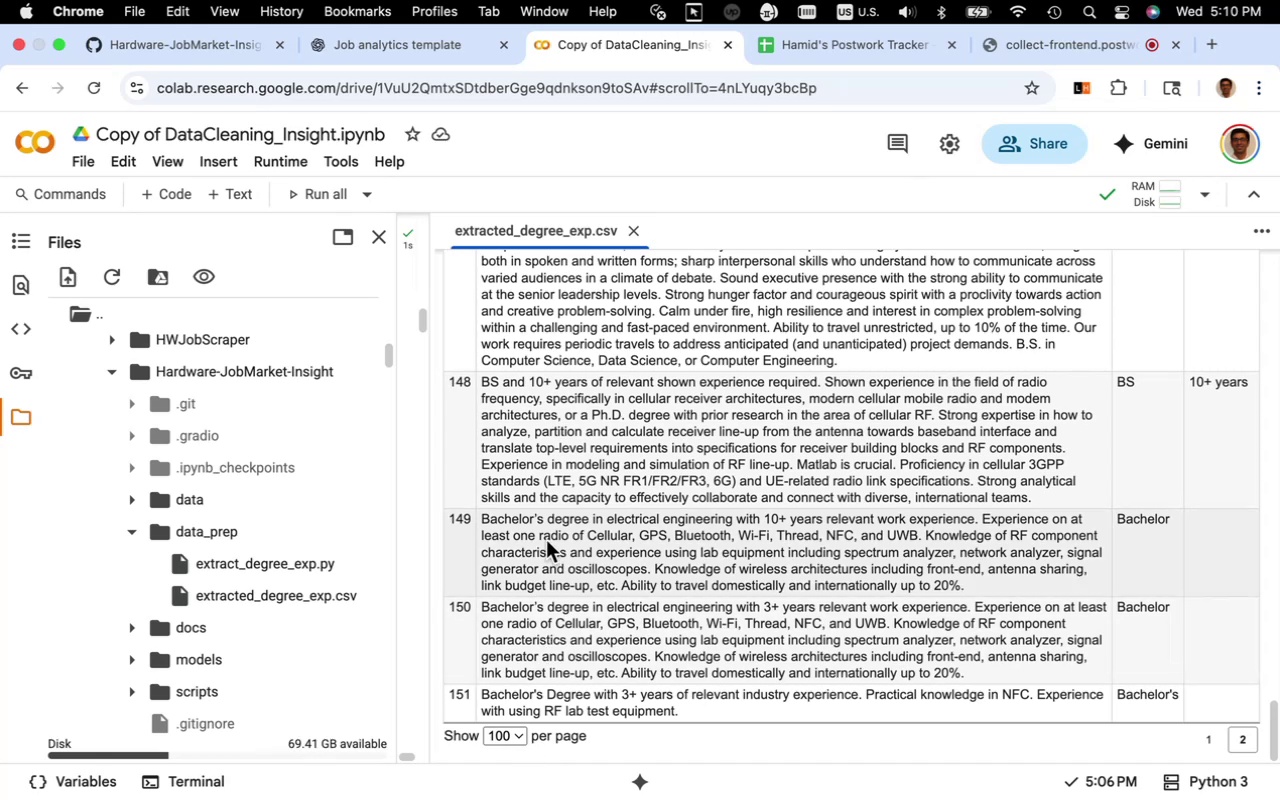 
wait(22.57)
 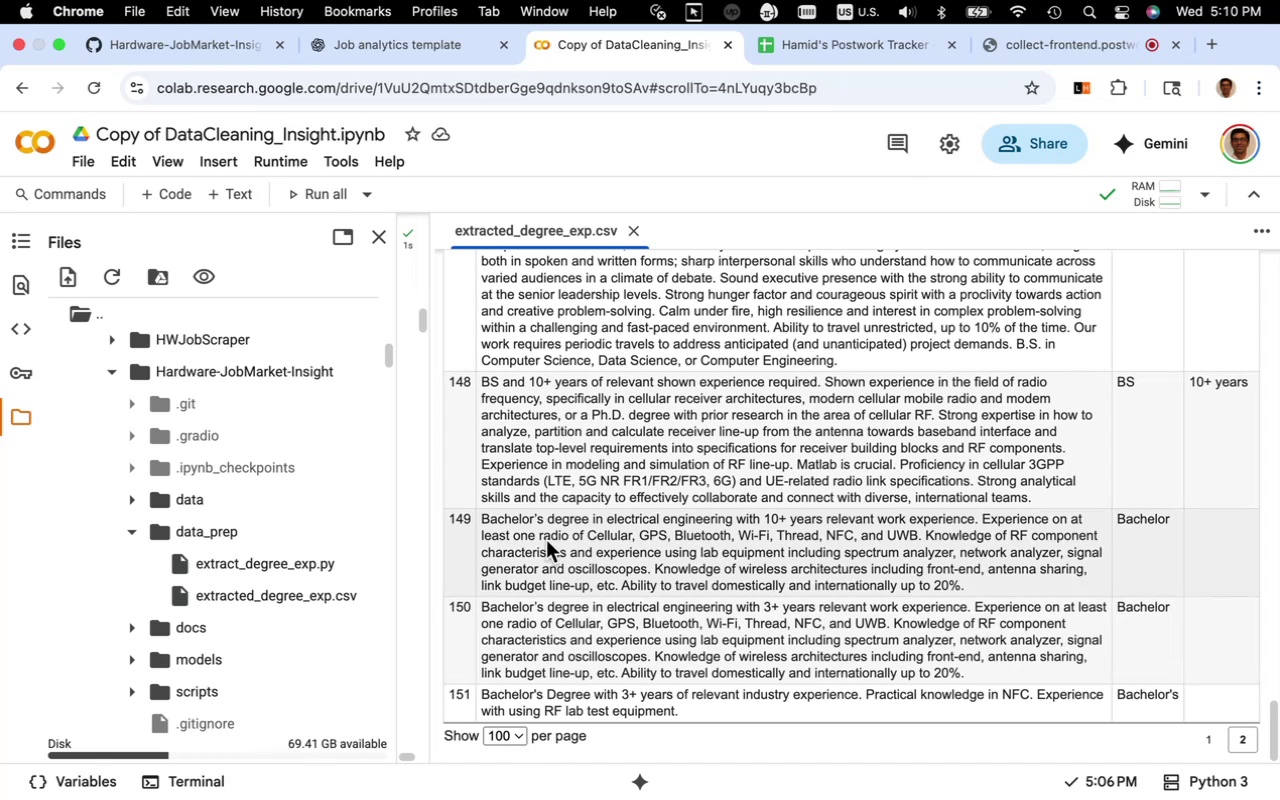 
scroll: coordinate [552, 540], scroll_direction: down, amount: 9.0
 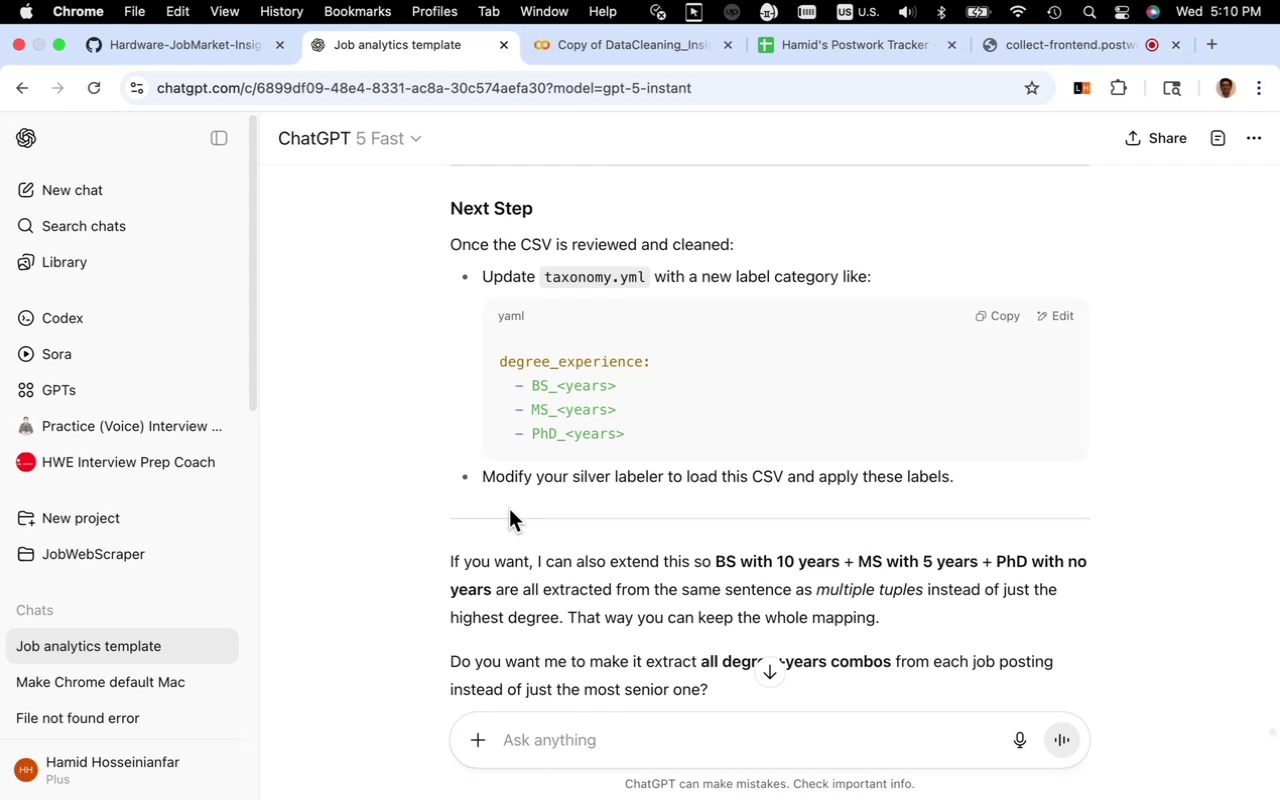 
wait(8.86)
 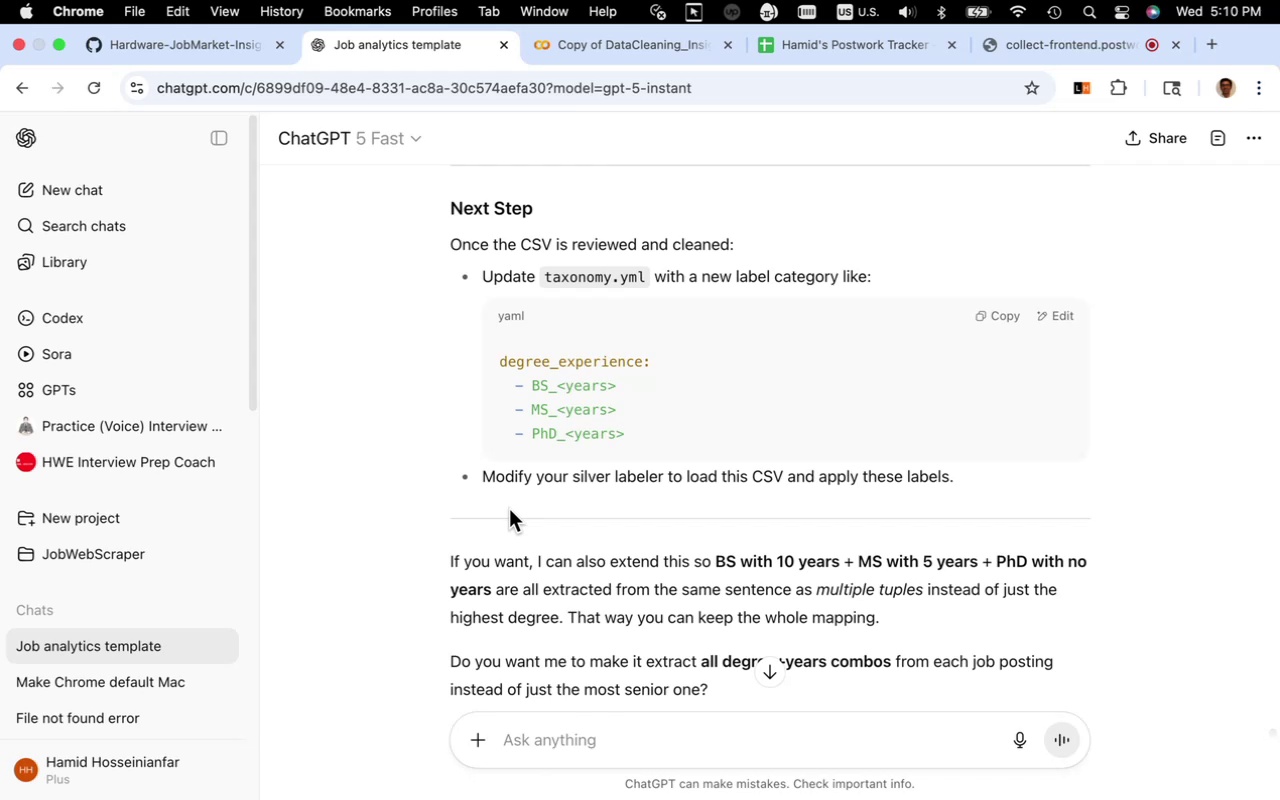 
scroll: coordinate [506, 507], scroll_direction: up, amount: 42.0
 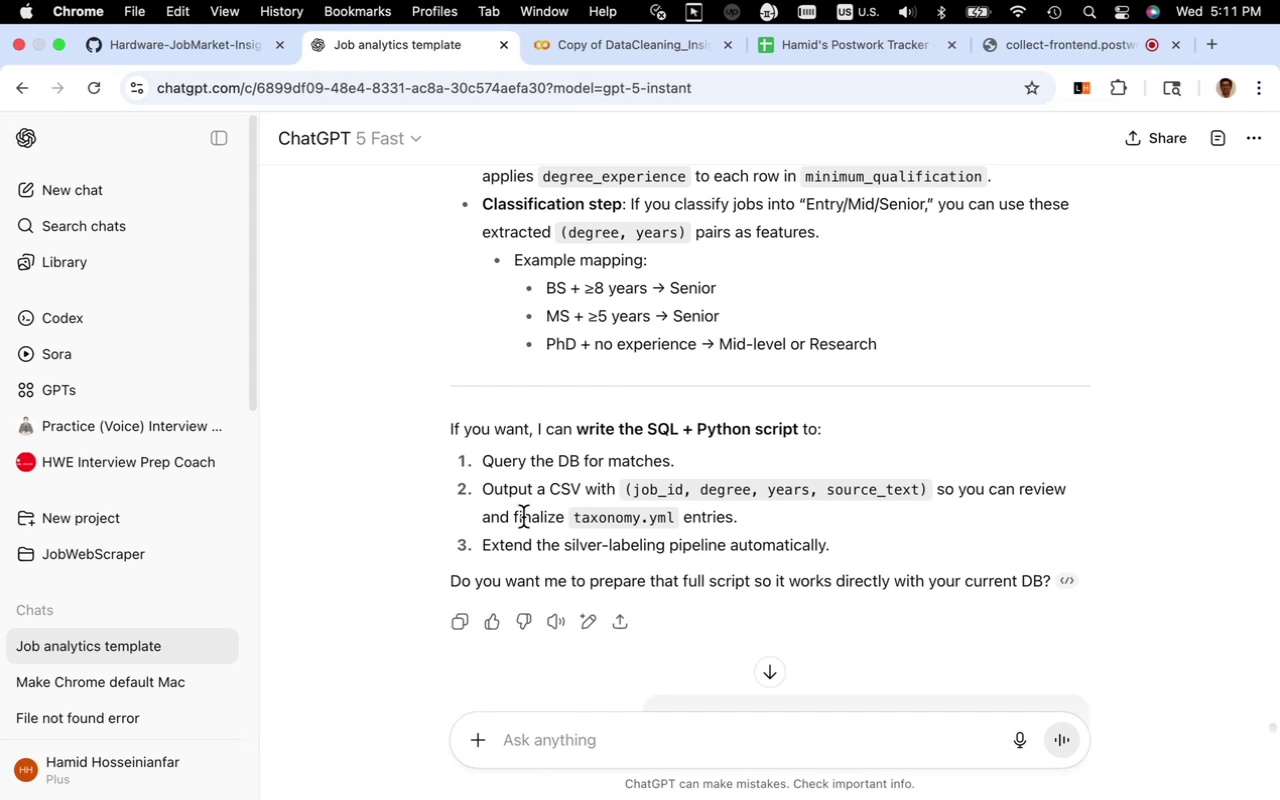 
wait(6.75)
 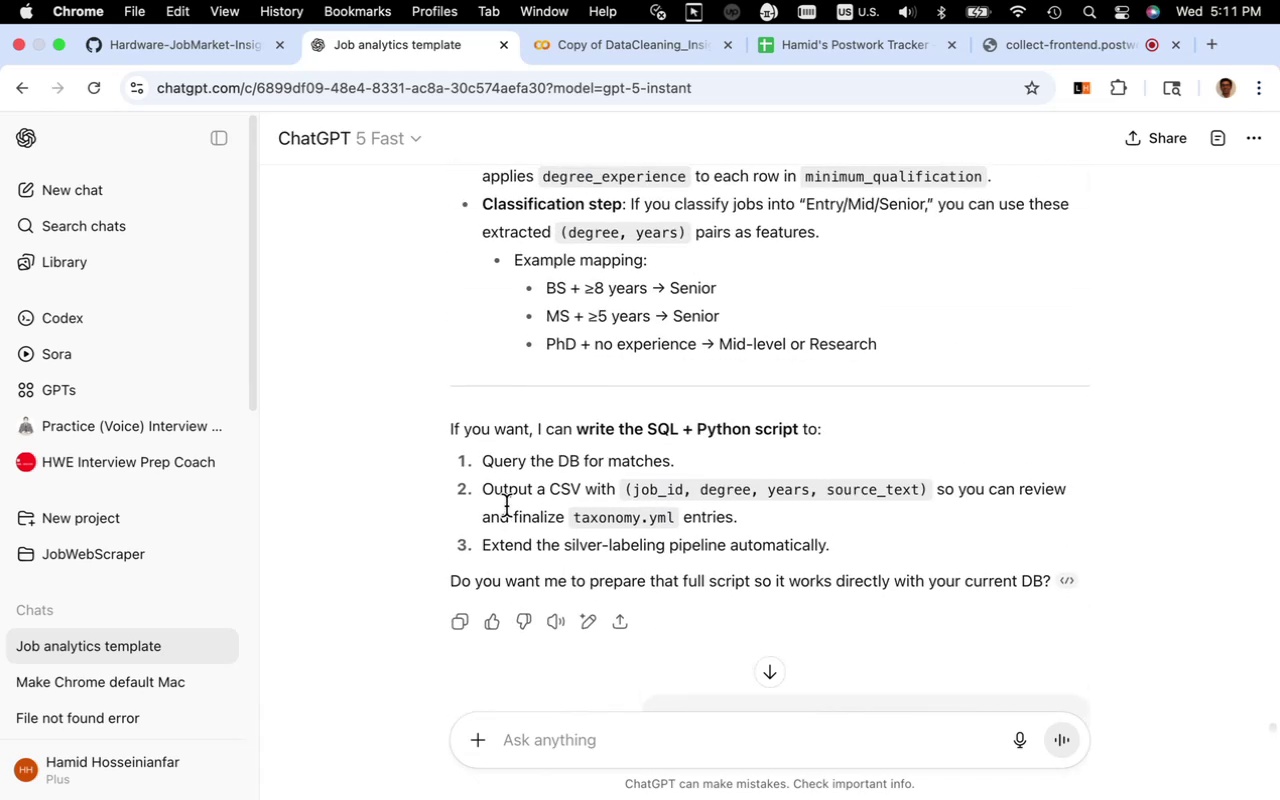 
scroll: coordinate [513, 511], scroll_direction: down, amount: 9.0
 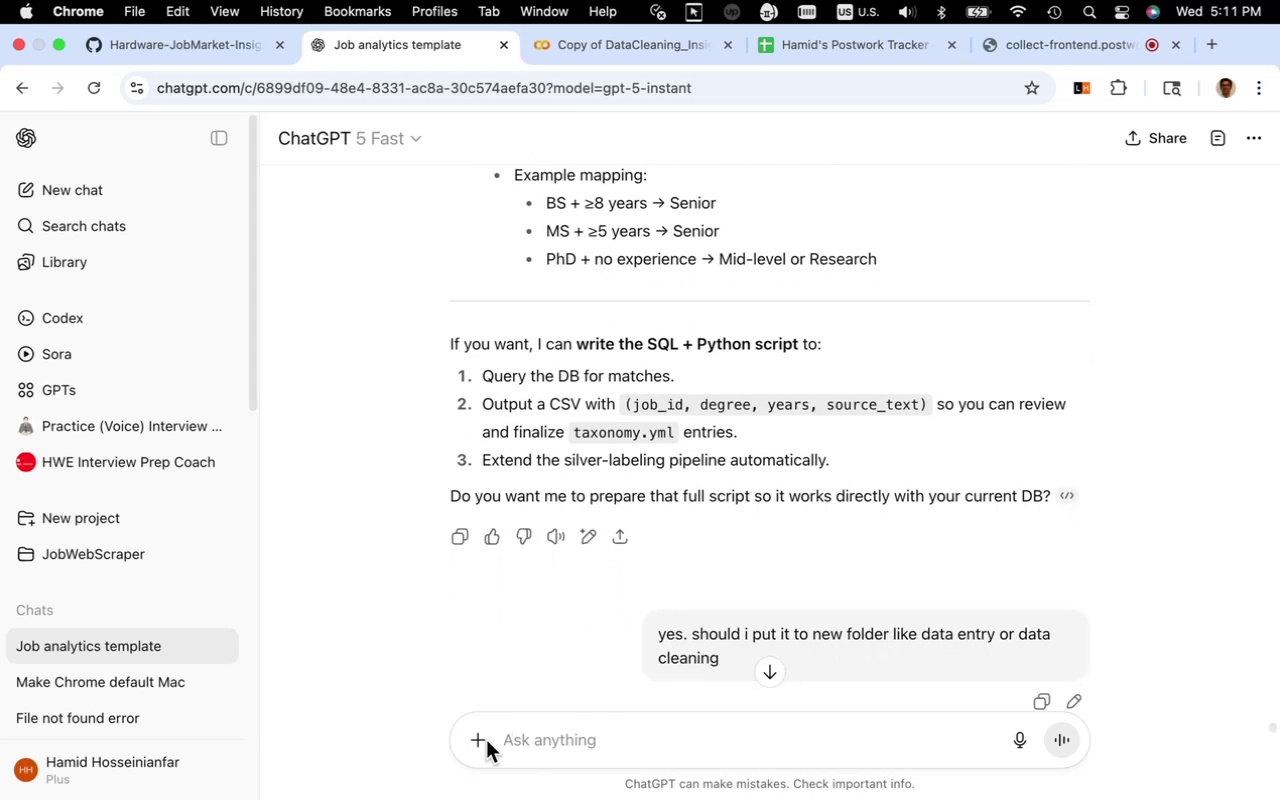 
left_click([483, 742])
 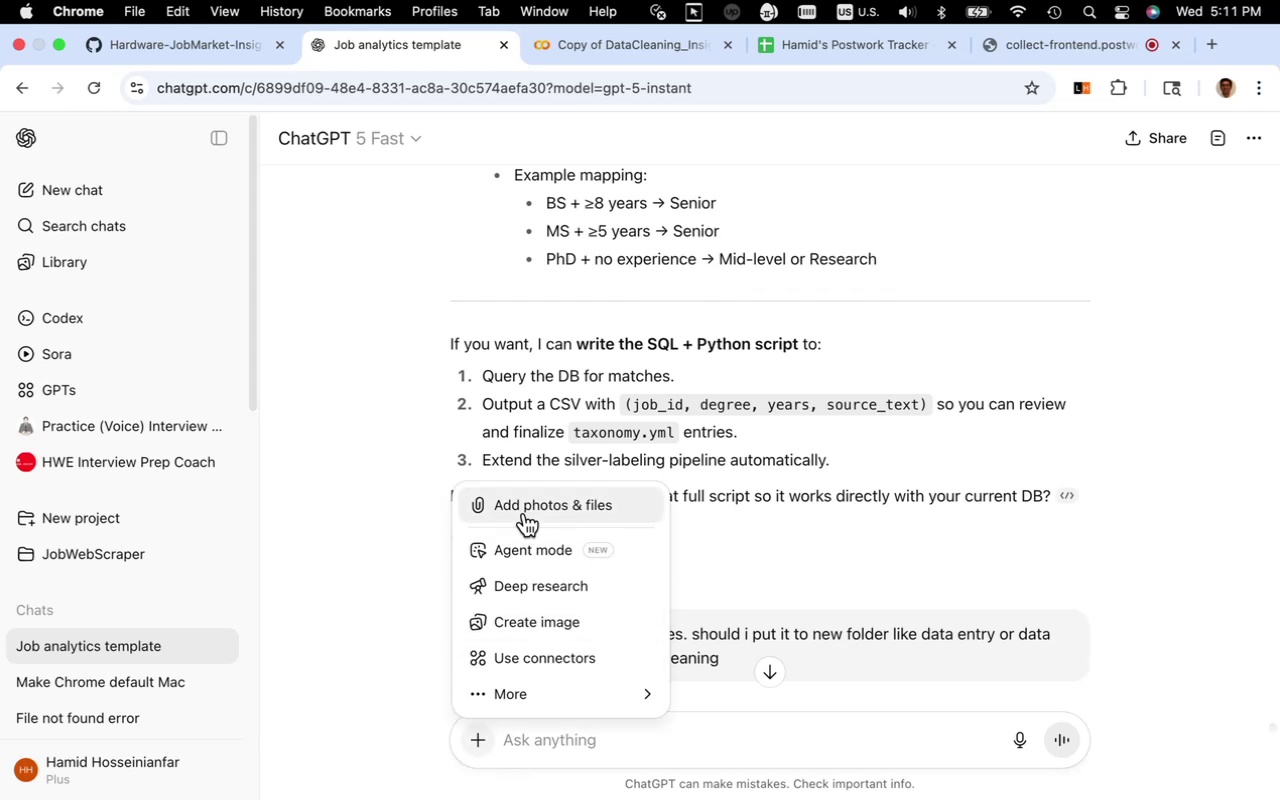 
wait(9.45)
 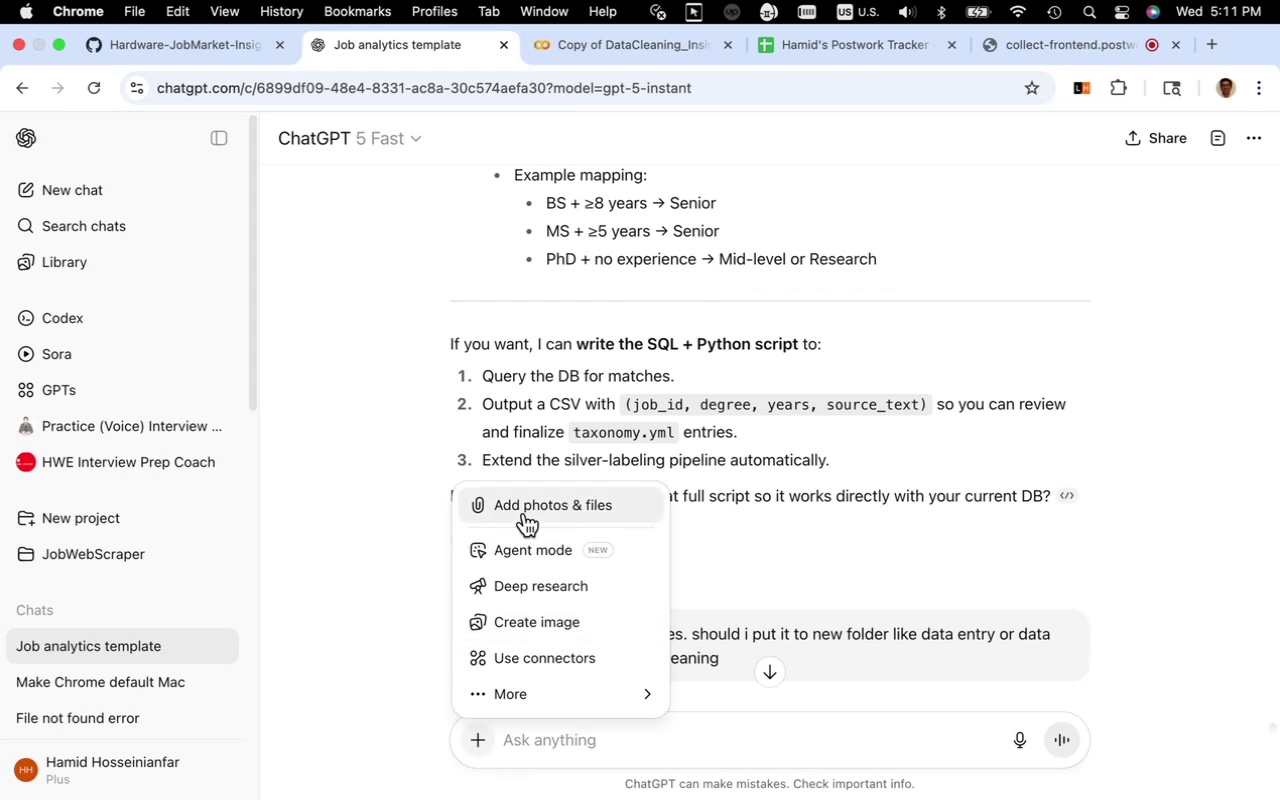 
left_click([684, 185])
 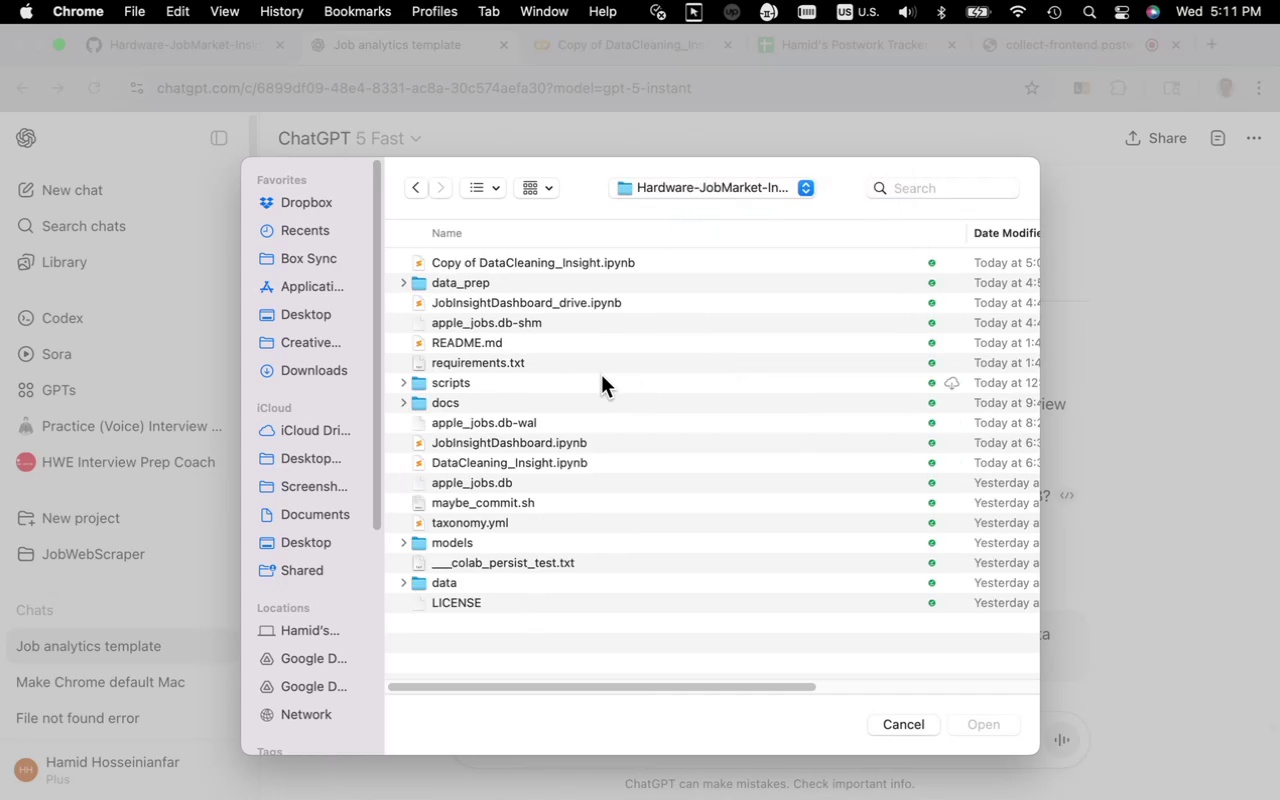 
mouse_move([520, 307])
 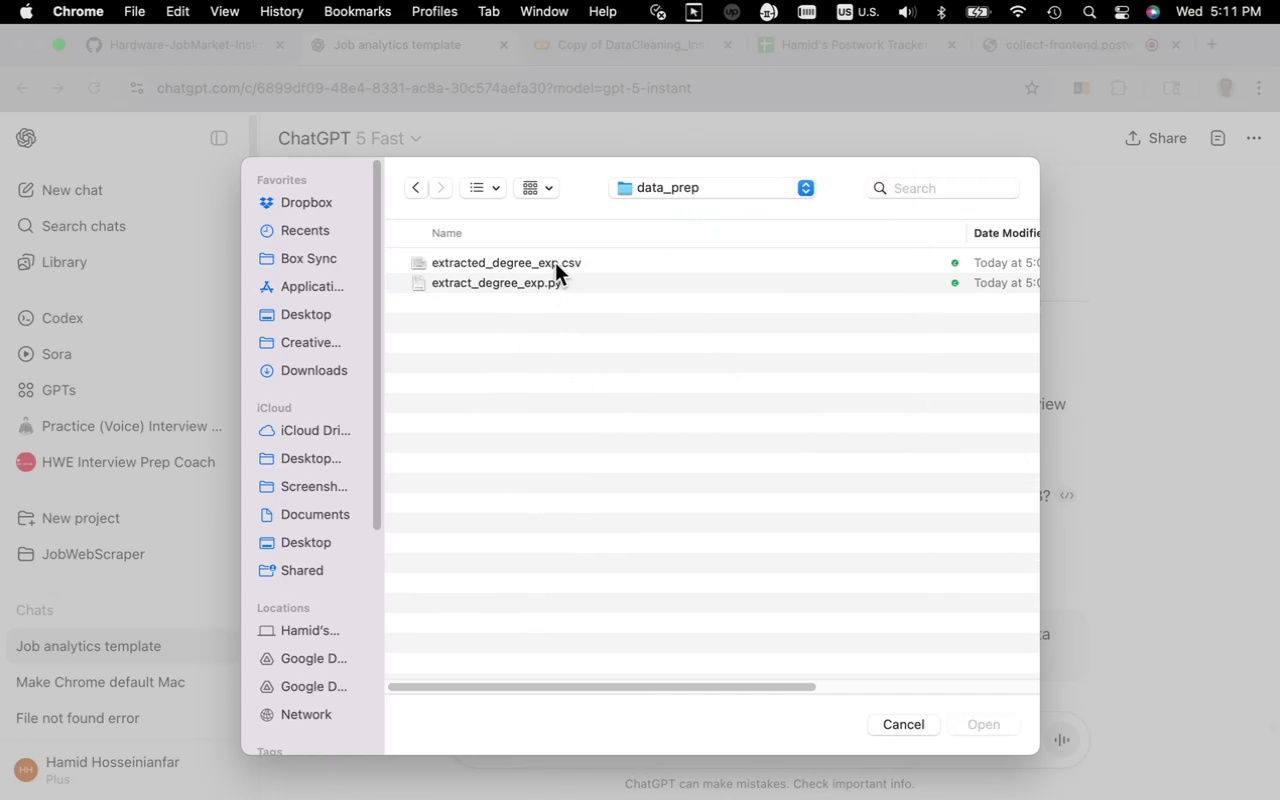 
double_click([555, 263])
 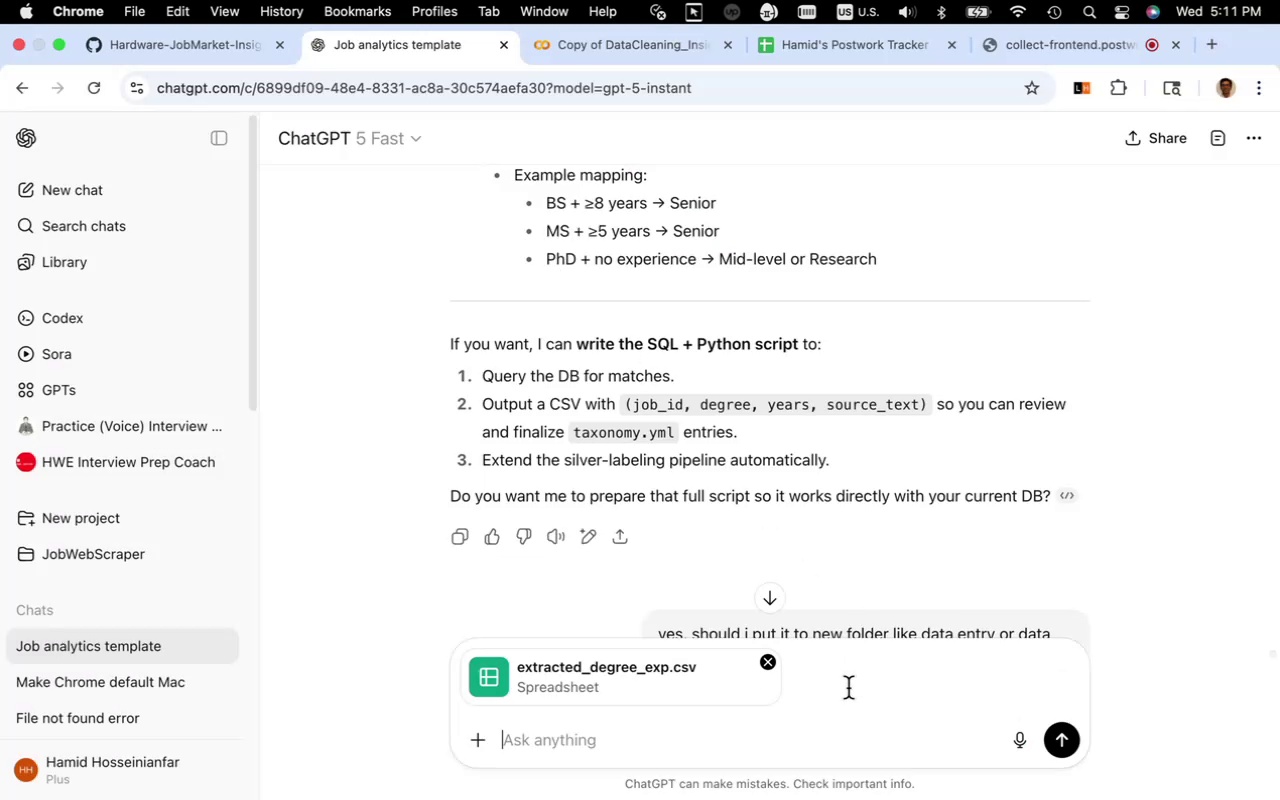 
type(this is the csv output. some )
key(Backspace)
type(tim it have multiple yars of experience pe)
key(Backspace)
key(Backspace)
type(ea)
key(Backspace)
key(Backspace)
type(for different skills with one basic years of experience and degree)
 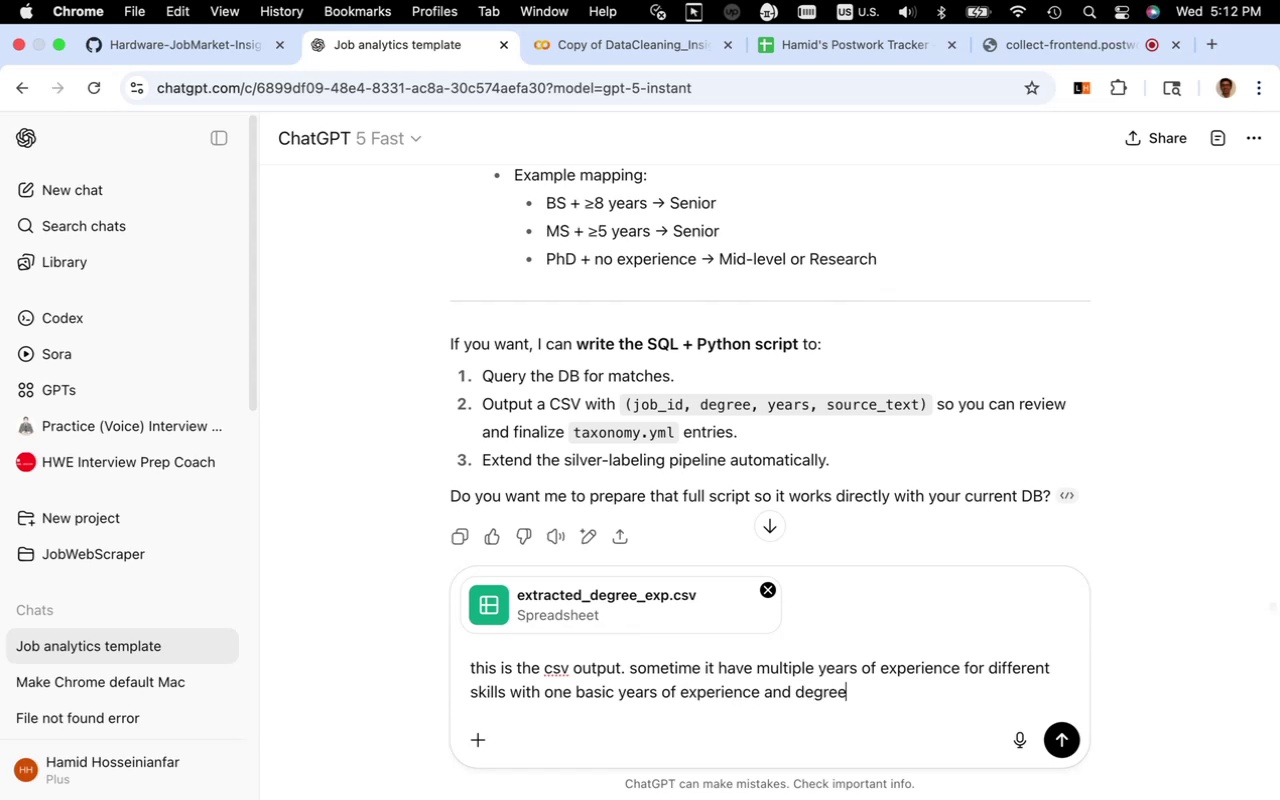 
left_click([1066, 743])
 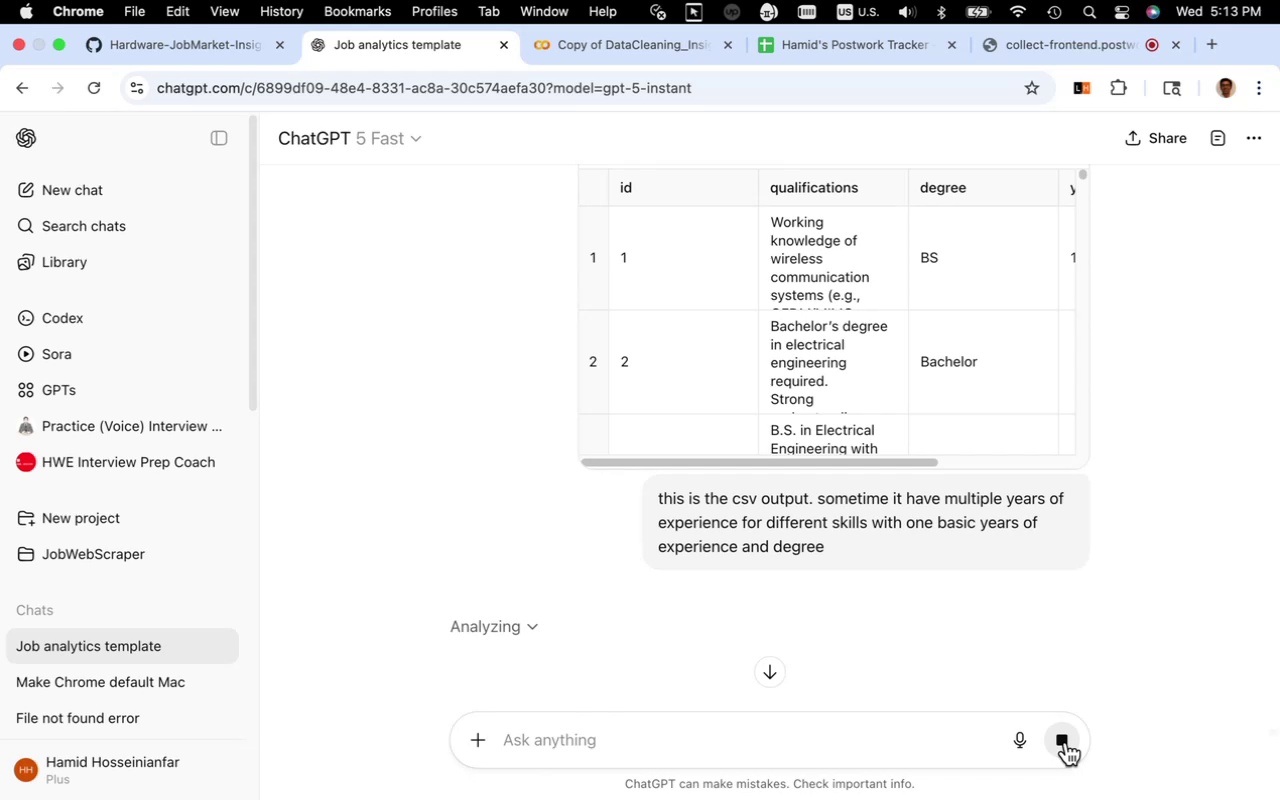 
wait(22.8)
 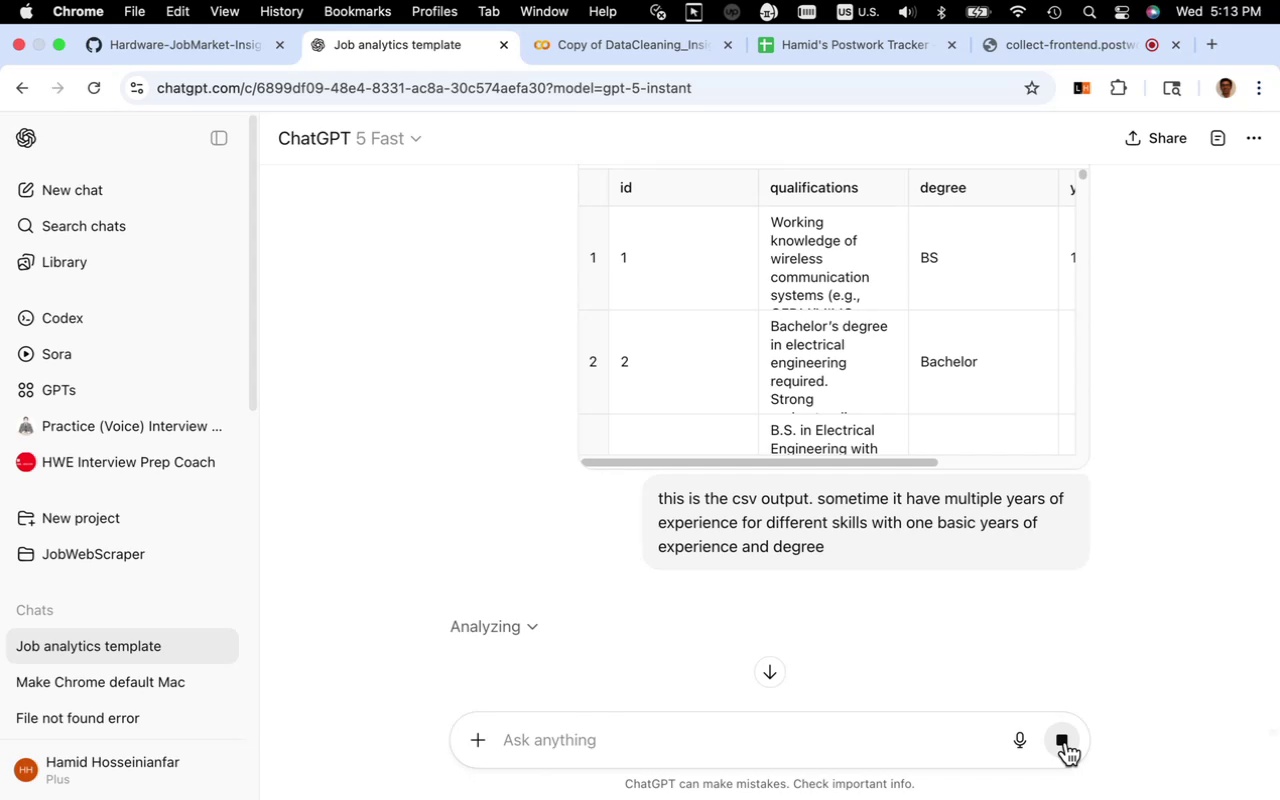 
scroll: coordinate [1114, 573], scroll_direction: down, amount: 10.0
 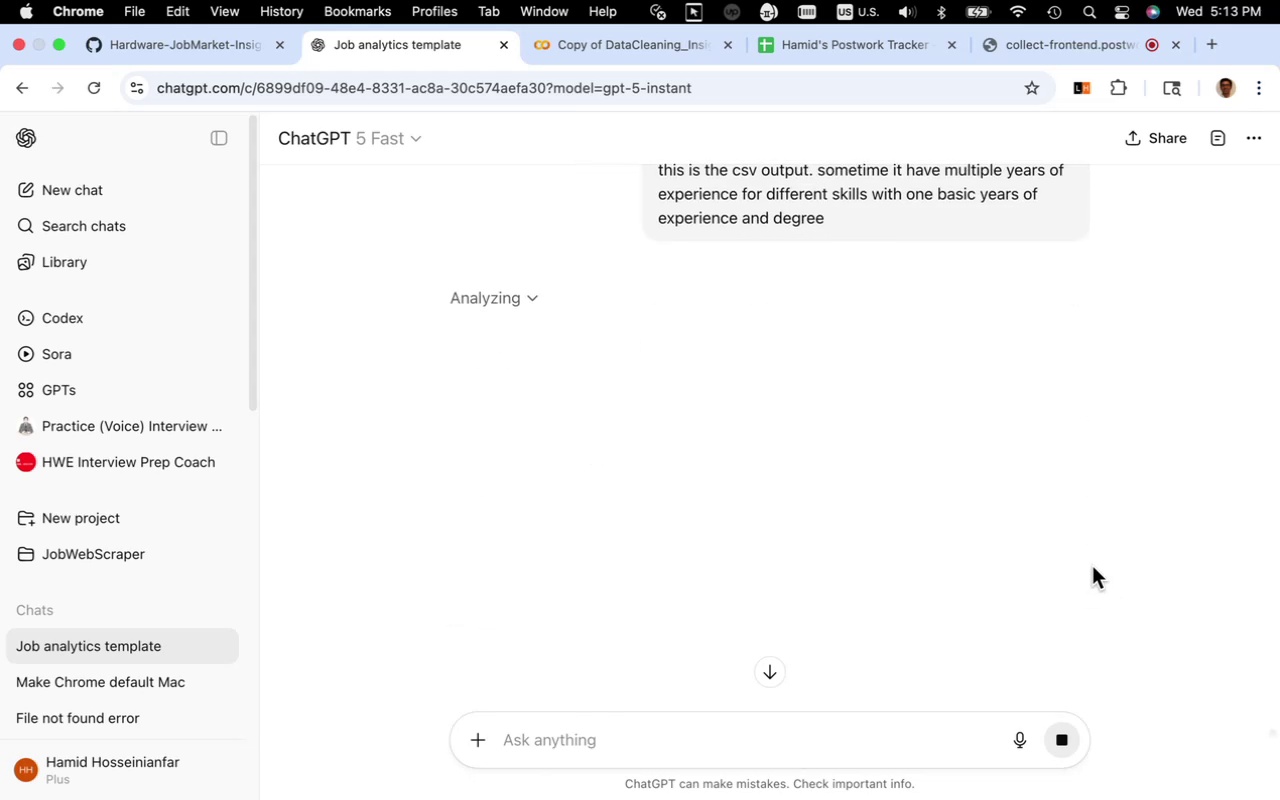 
wait(5.73)
 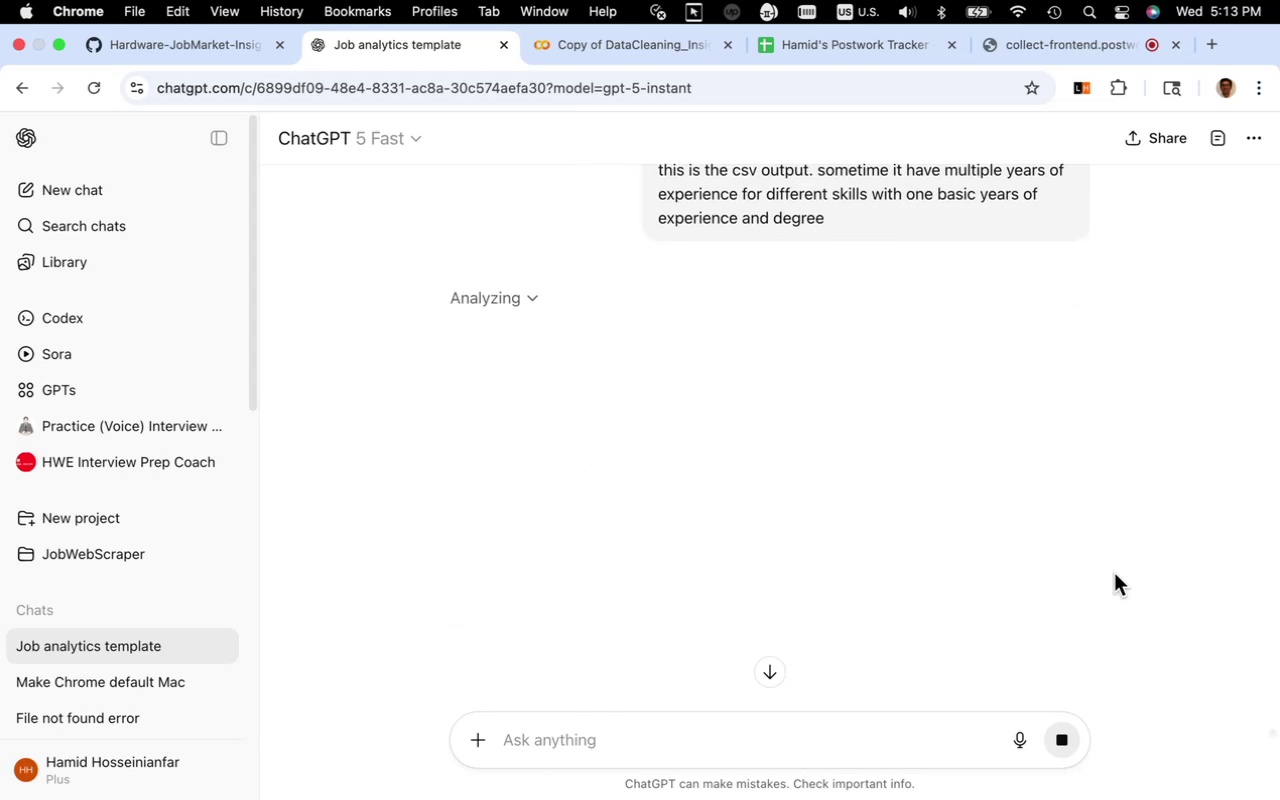 
scroll: coordinate [1092, 566], scroll_direction: up, amount: 9.0
 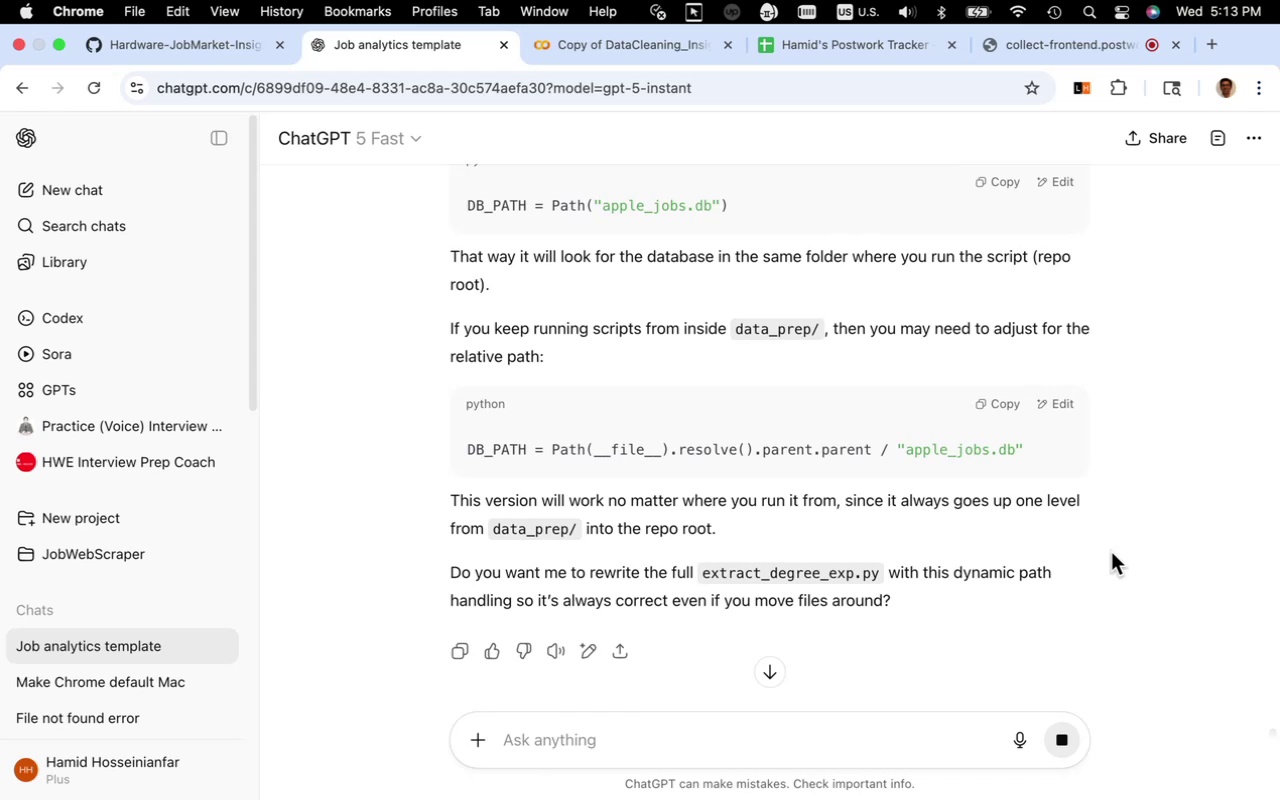 
wait(9.21)
 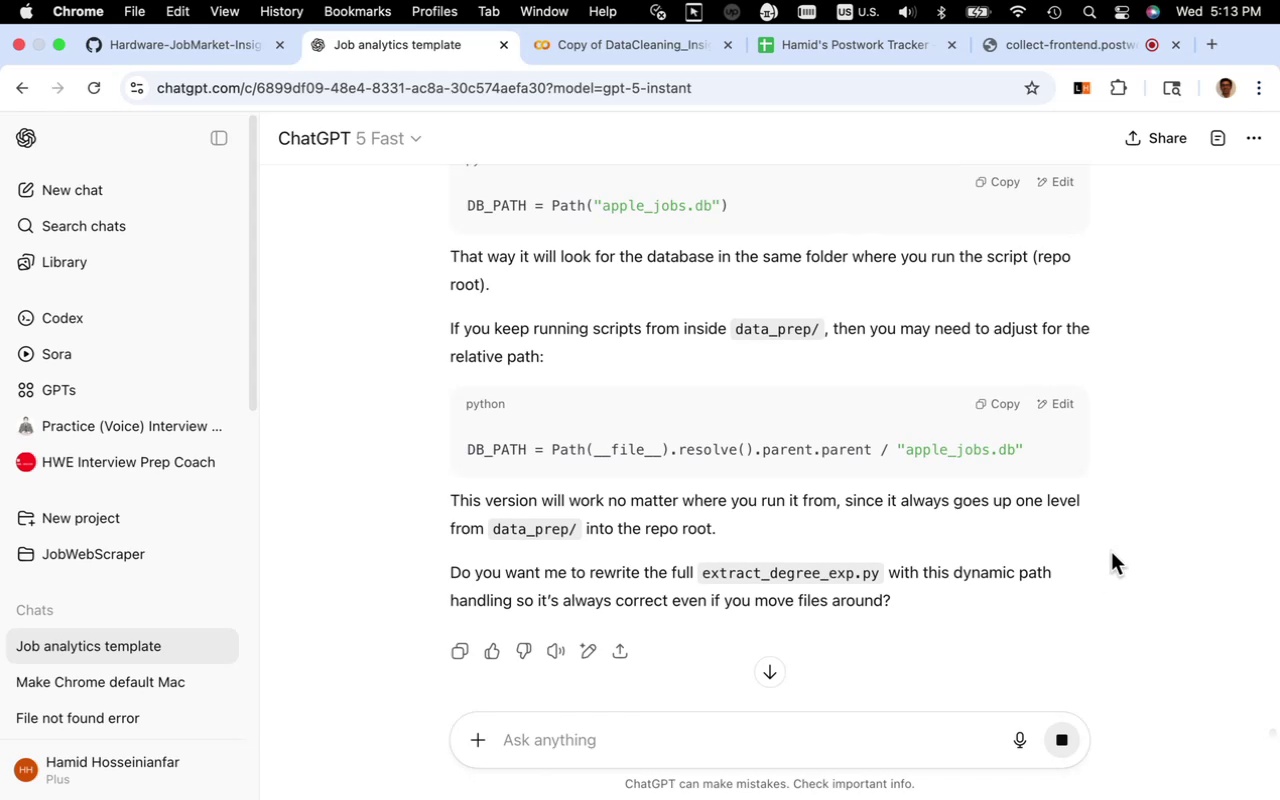 
scroll: coordinate [1116, 548], scroll_direction: down, amount: 6.0
 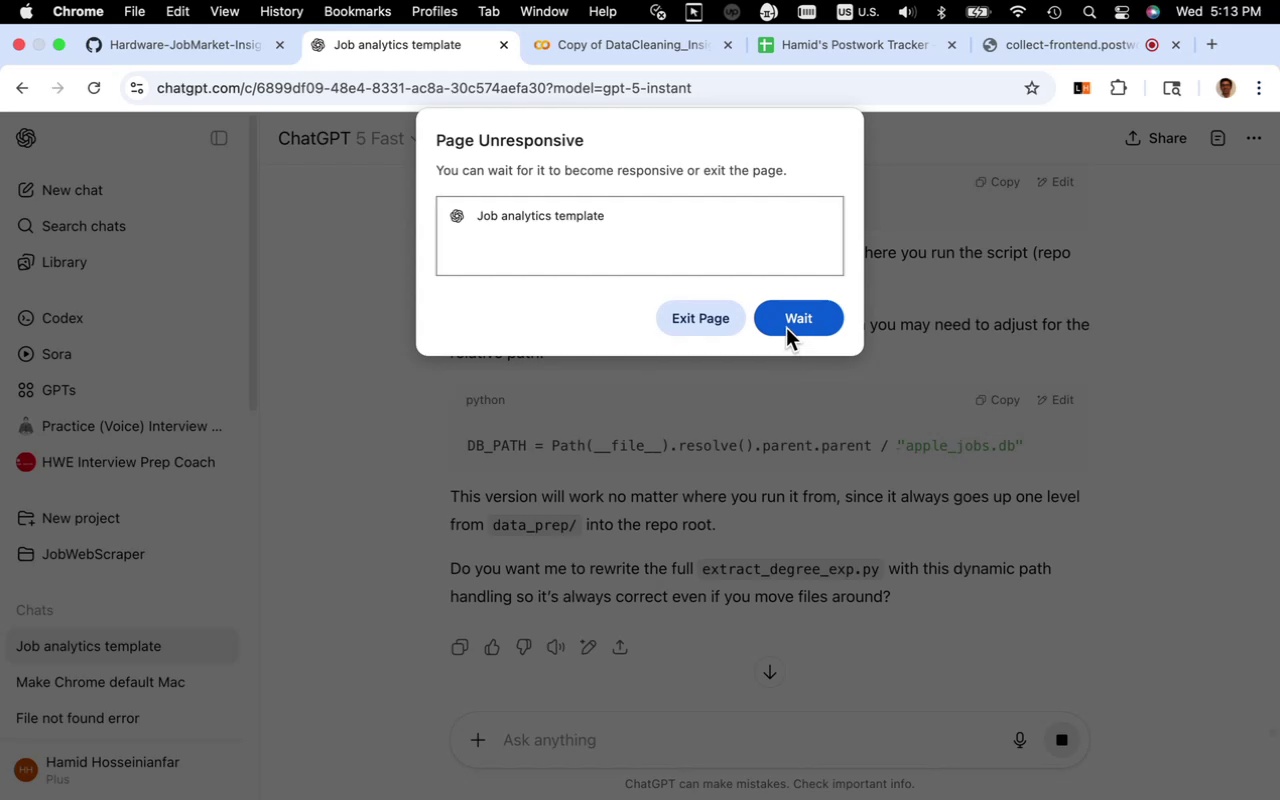 
left_click([789, 320])
 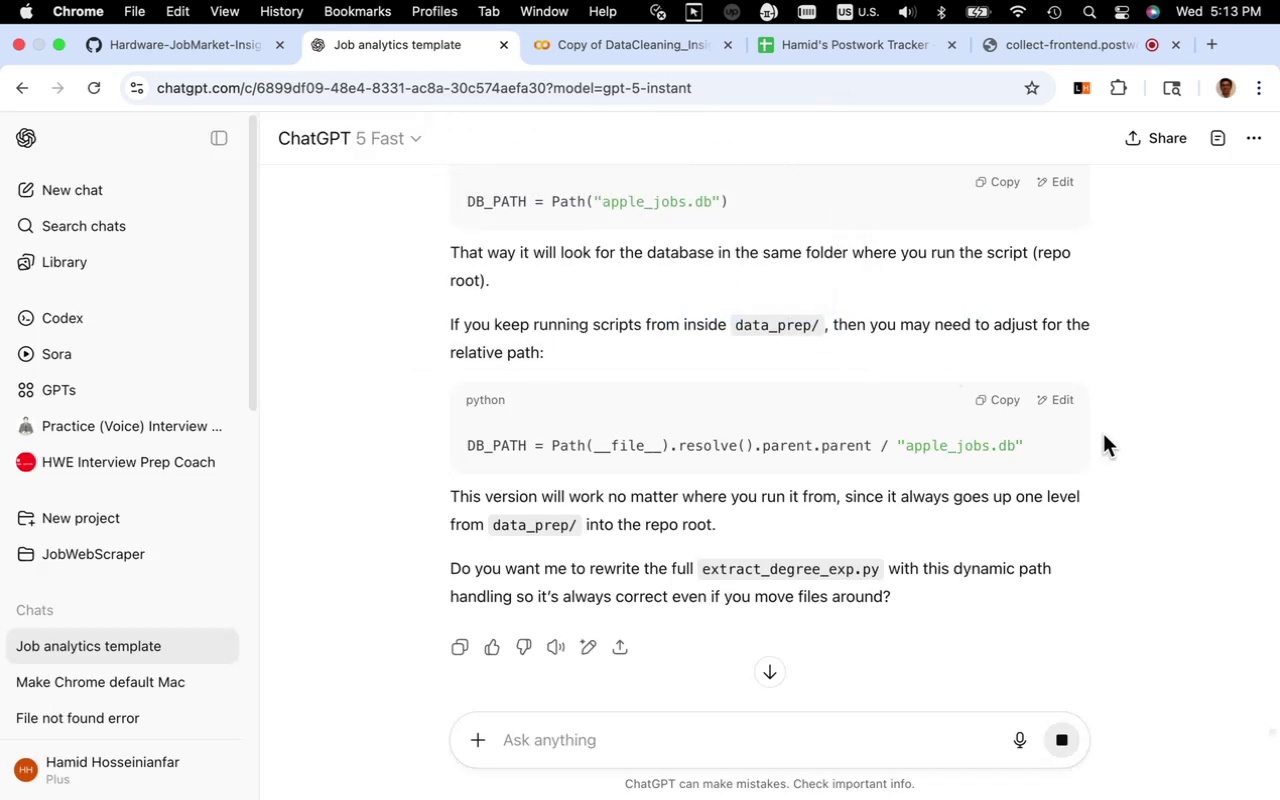 
scroll: coordinate [1103, 434], scroll_direction: down, amount: 18.0
 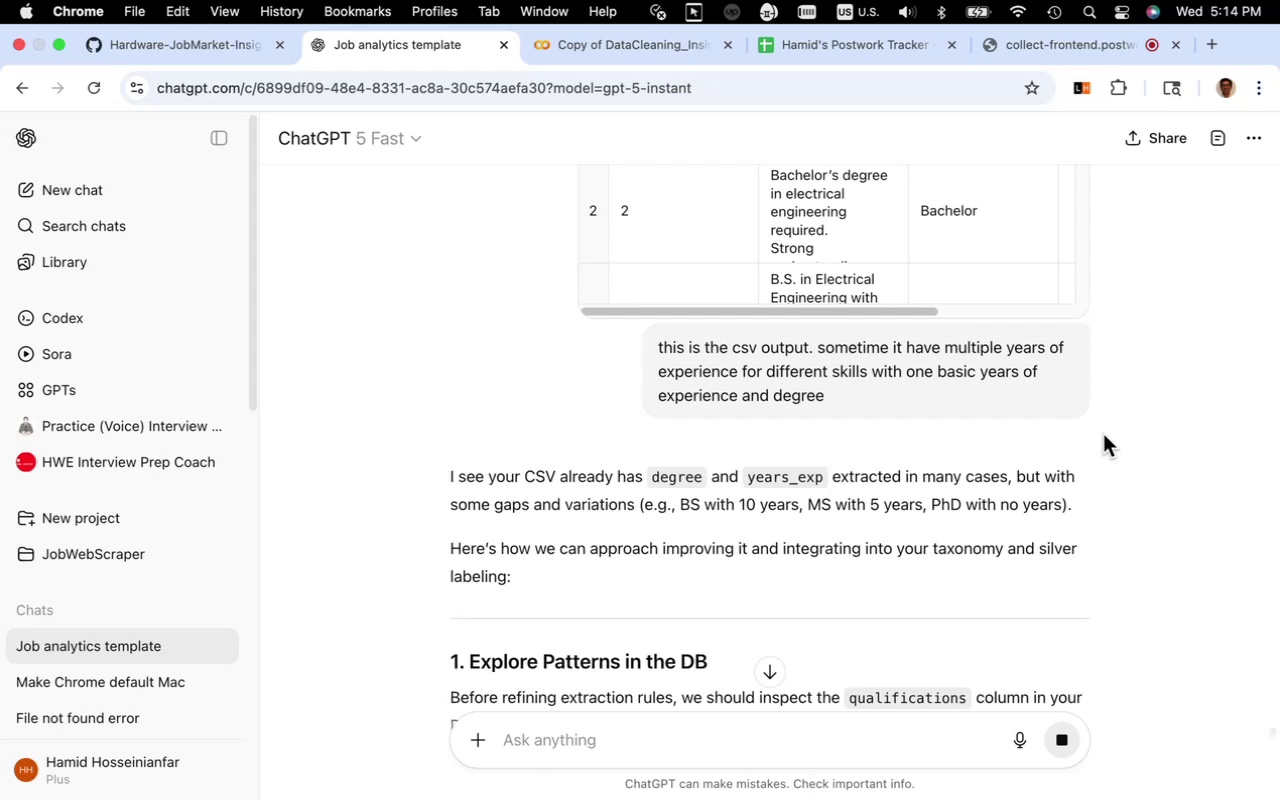 
wait(34.26)
 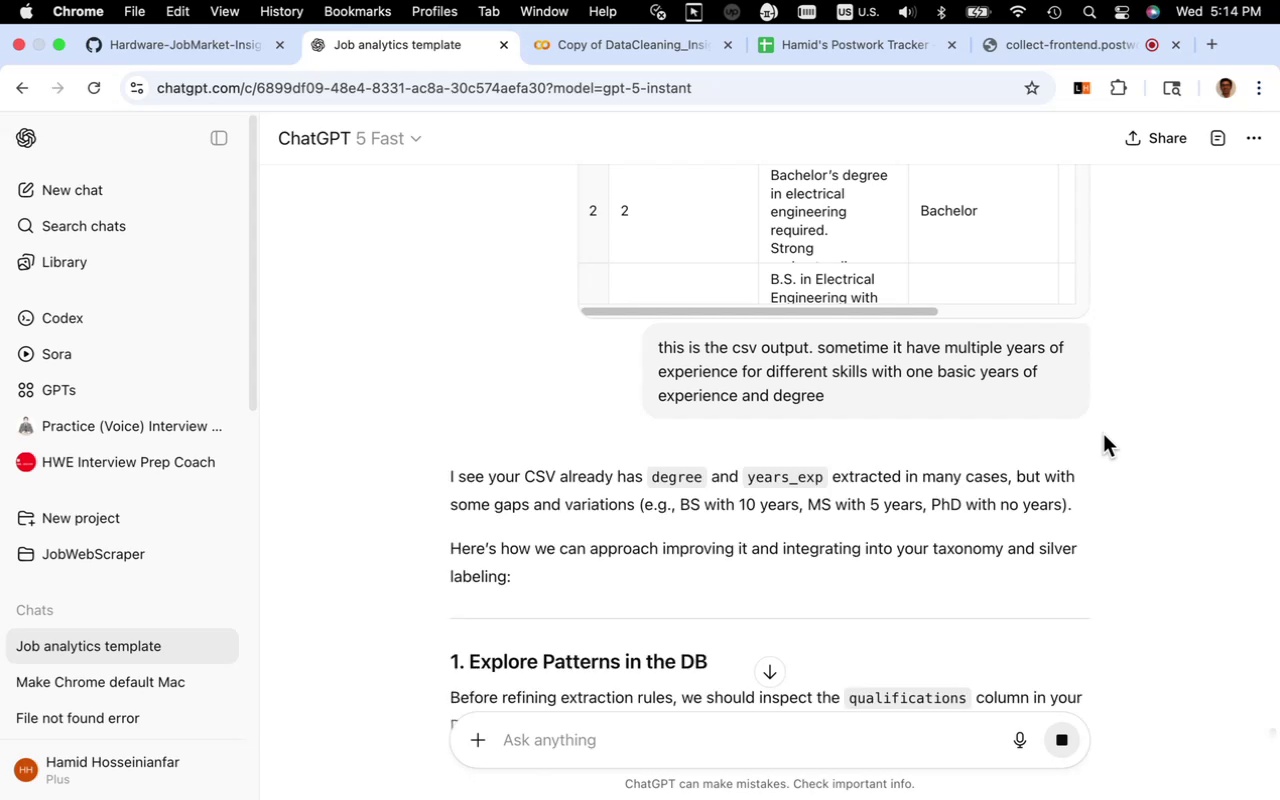 
scroll: coordinate [1099, 448], scroll_direction: down, amount: 11.0
 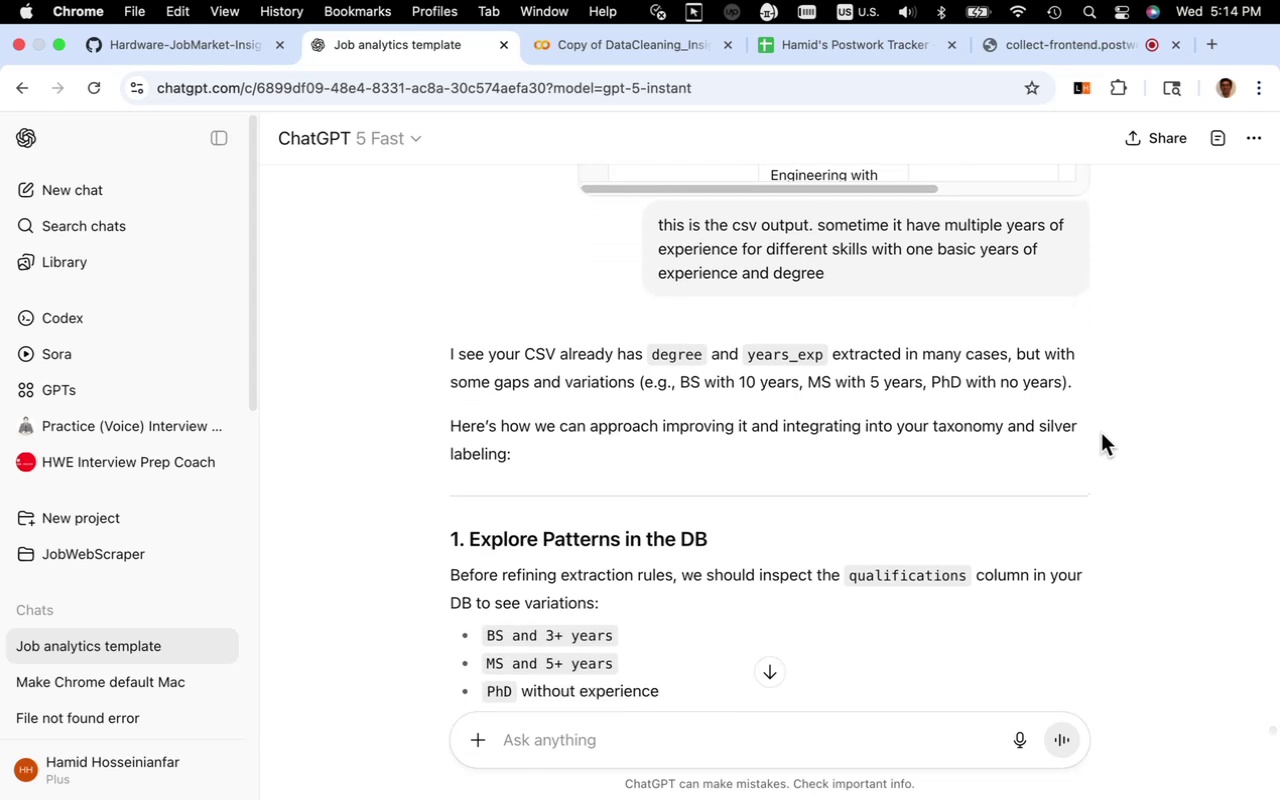 
wait(5.78)
 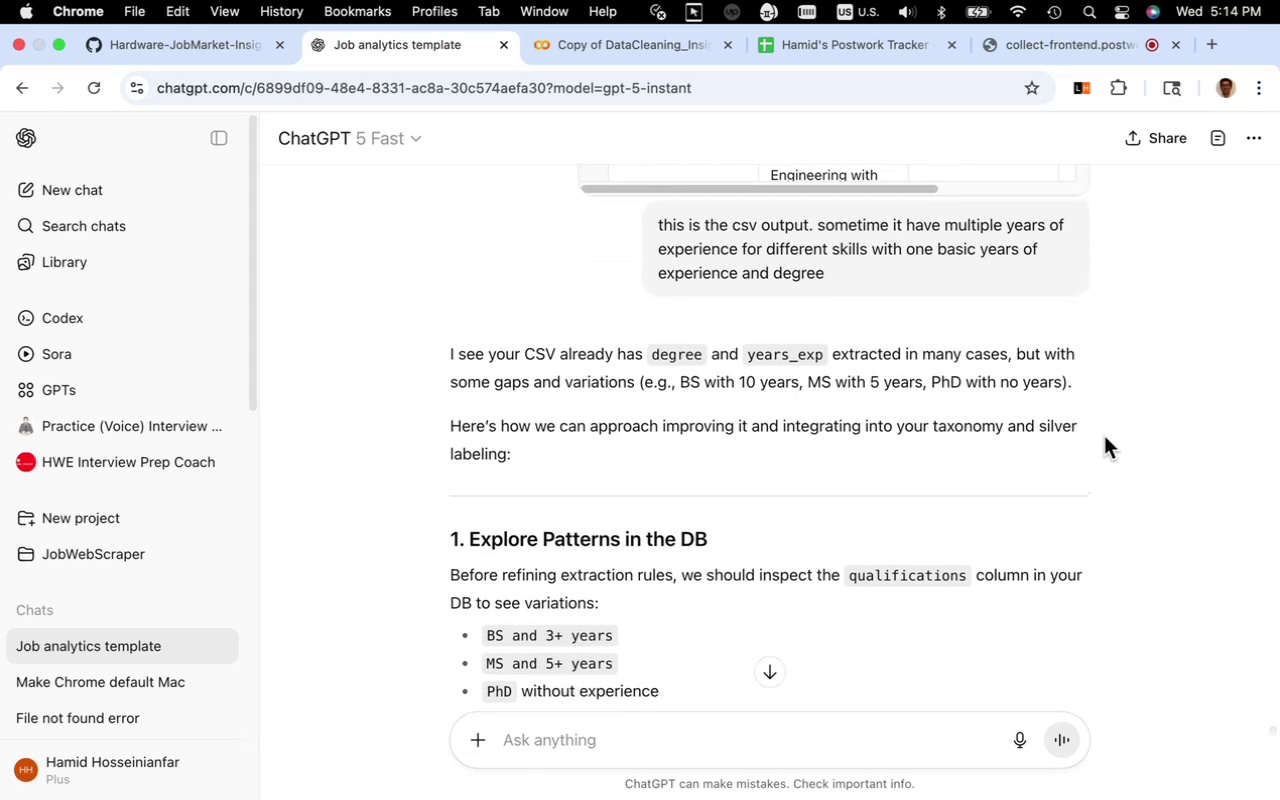 
scroll: coordinate [1101, 433], scroll_direction: down, amount: 6.0
 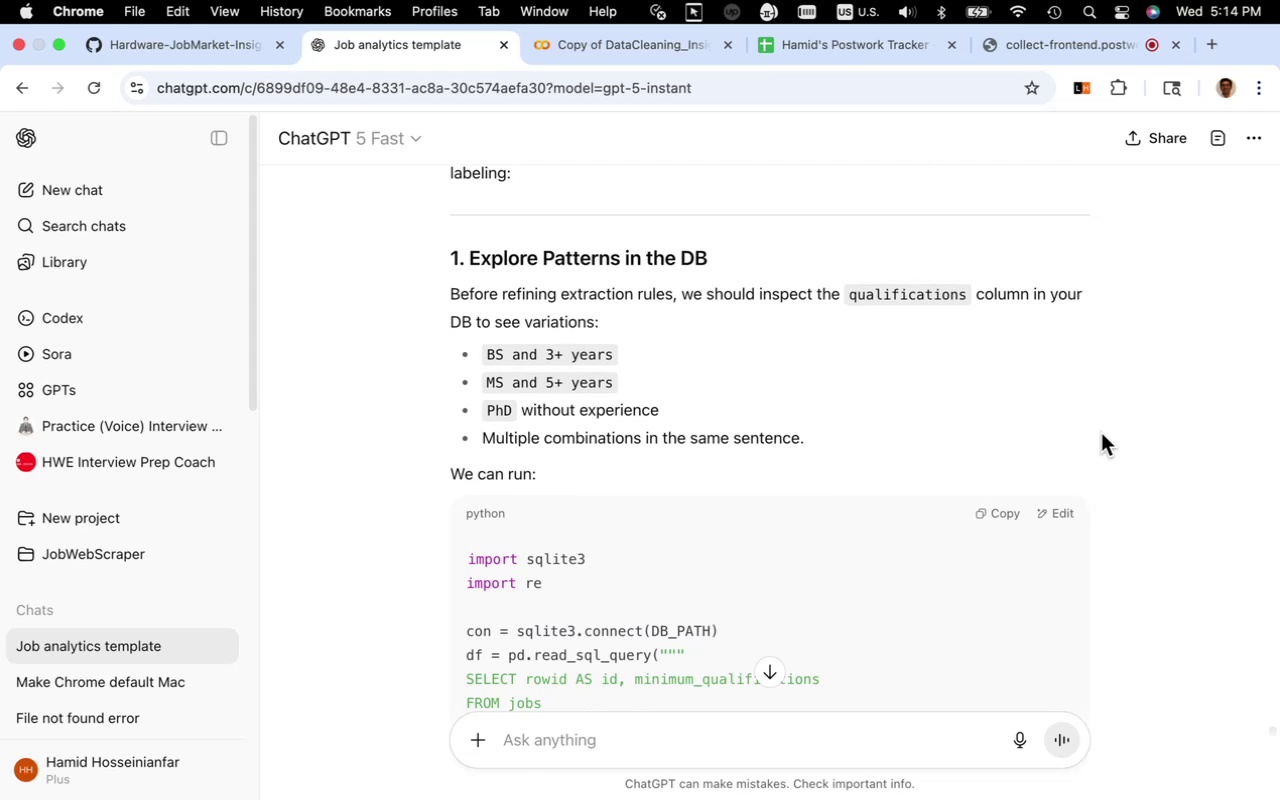 
wait(9.08)
 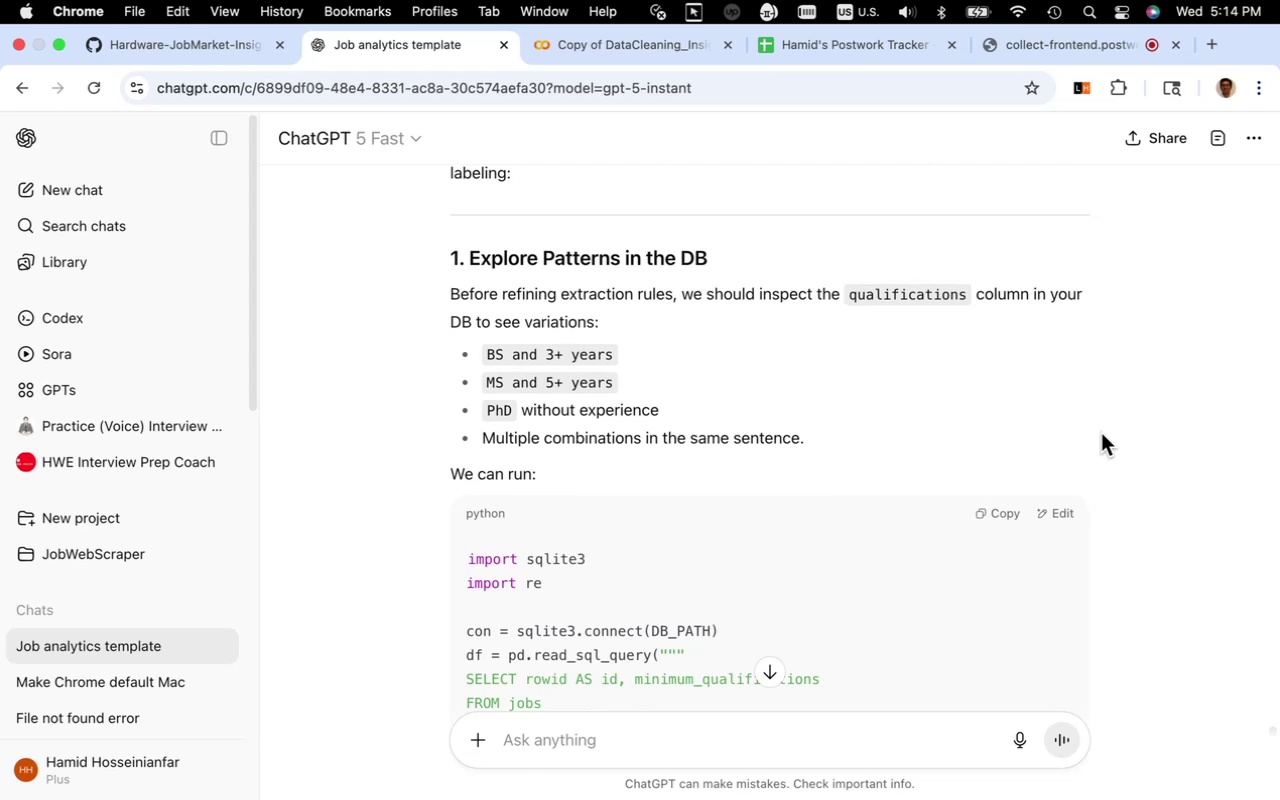 
scroll: coordinate [1098, 427], scroll_direction: down, amount: 2.0
 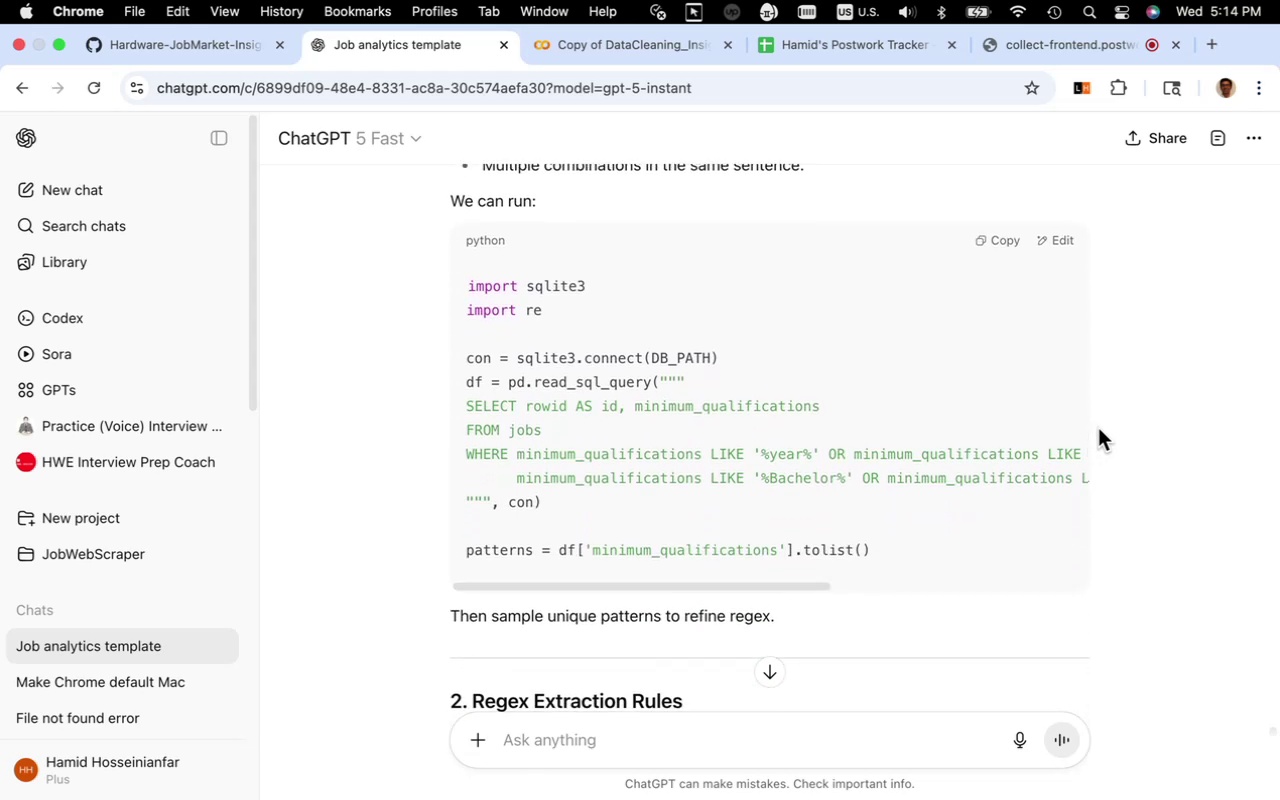 
wait(14.0)
 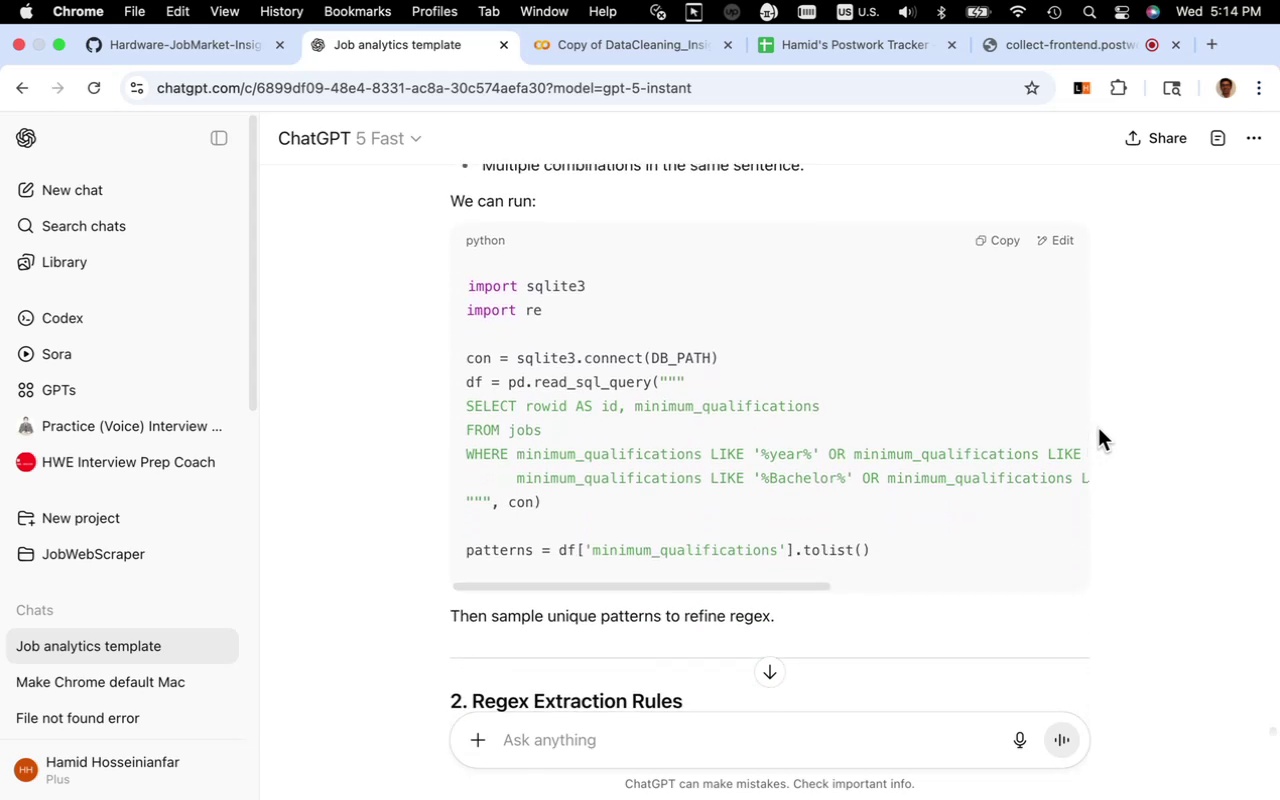 
scroll: coordinate [1091, 428], scroll_direction: down, amount: 4.0
 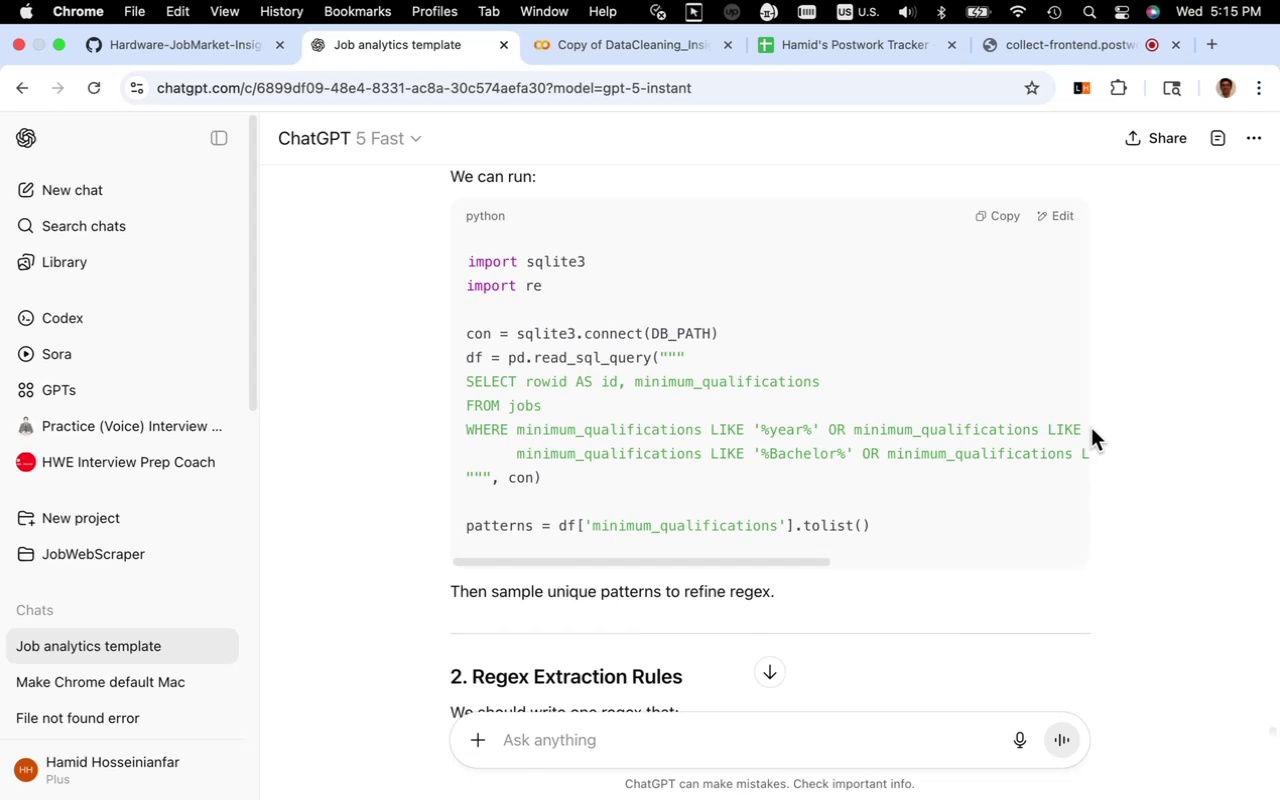 
wait(15.23)
 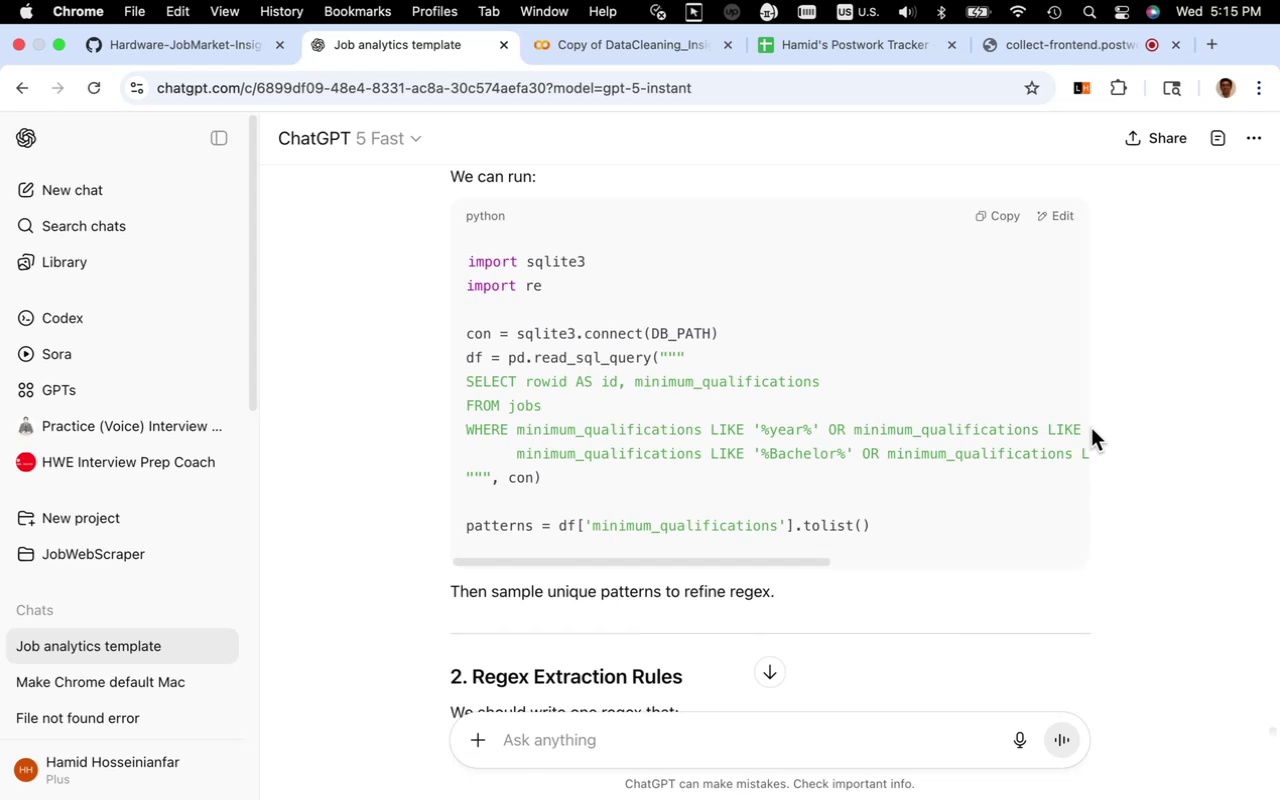 
left_click_drag(start_coordinate=[813, 560], to_coordinate=[789, 569])
 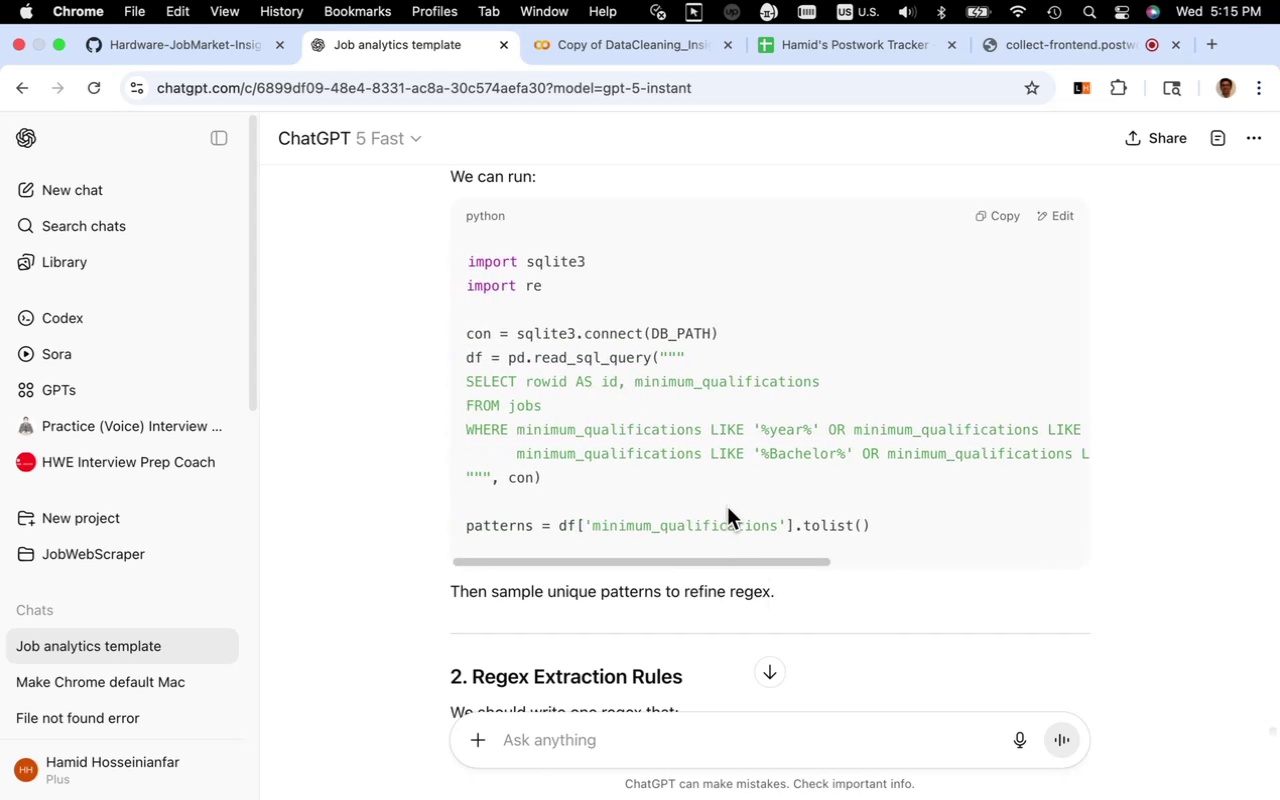 
scroll: coordinate [727, 507], scroll_direction: down, amount: 5.0
 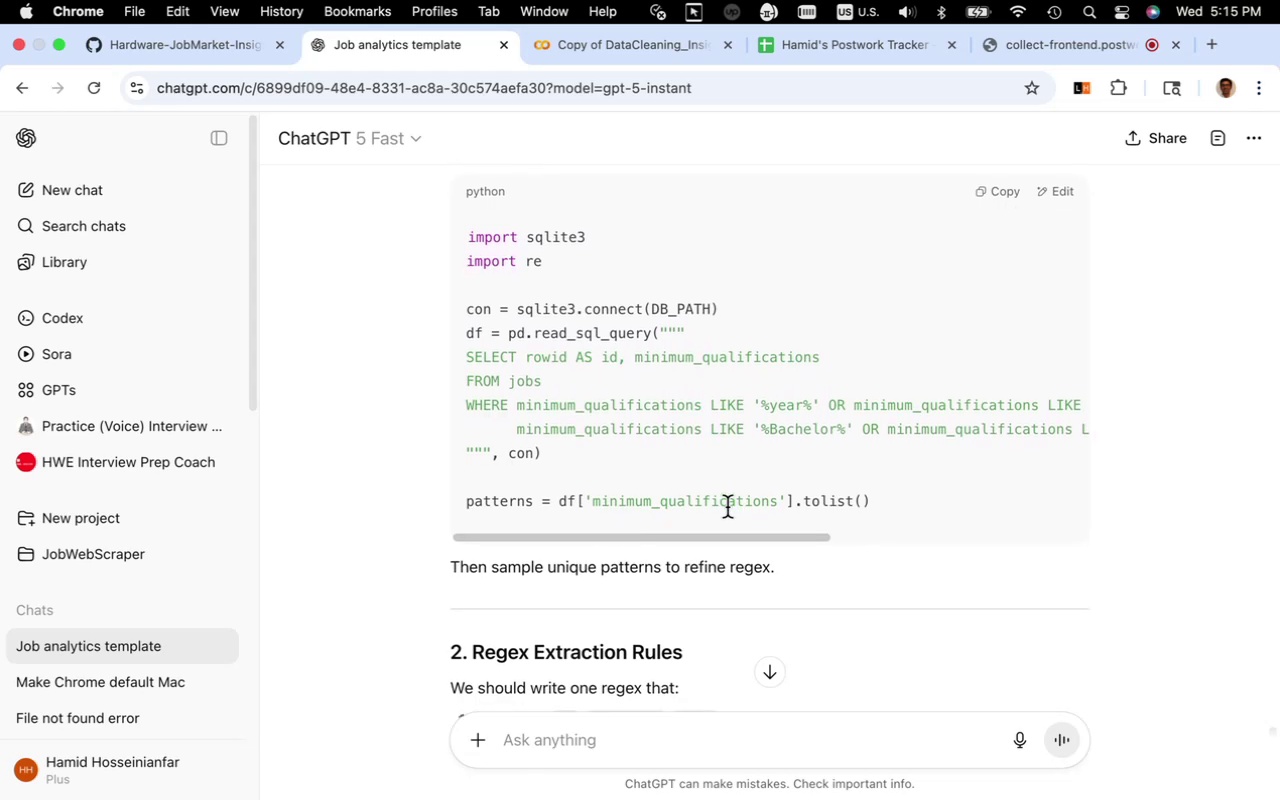 
wait(5.32)
 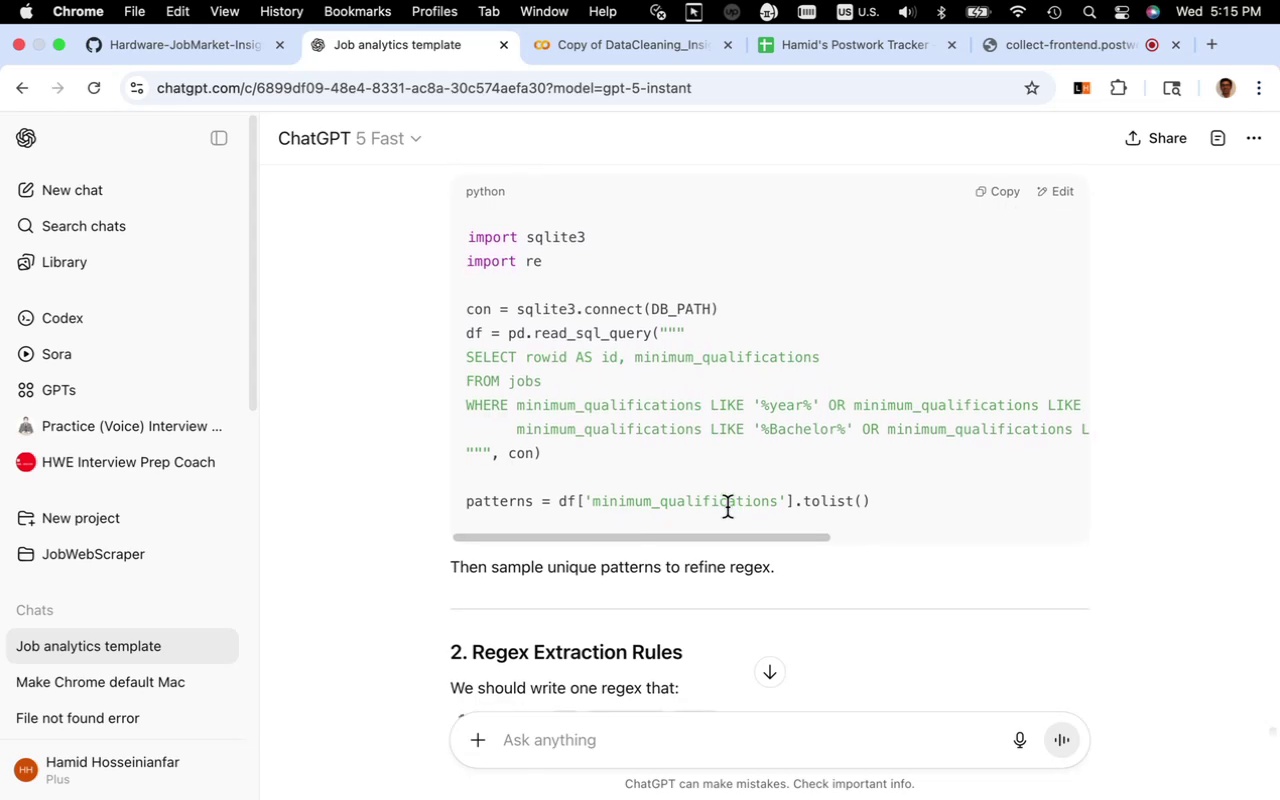 
scroll: coordinate [727, 507], scroll_direction: down, amount: 10.0
 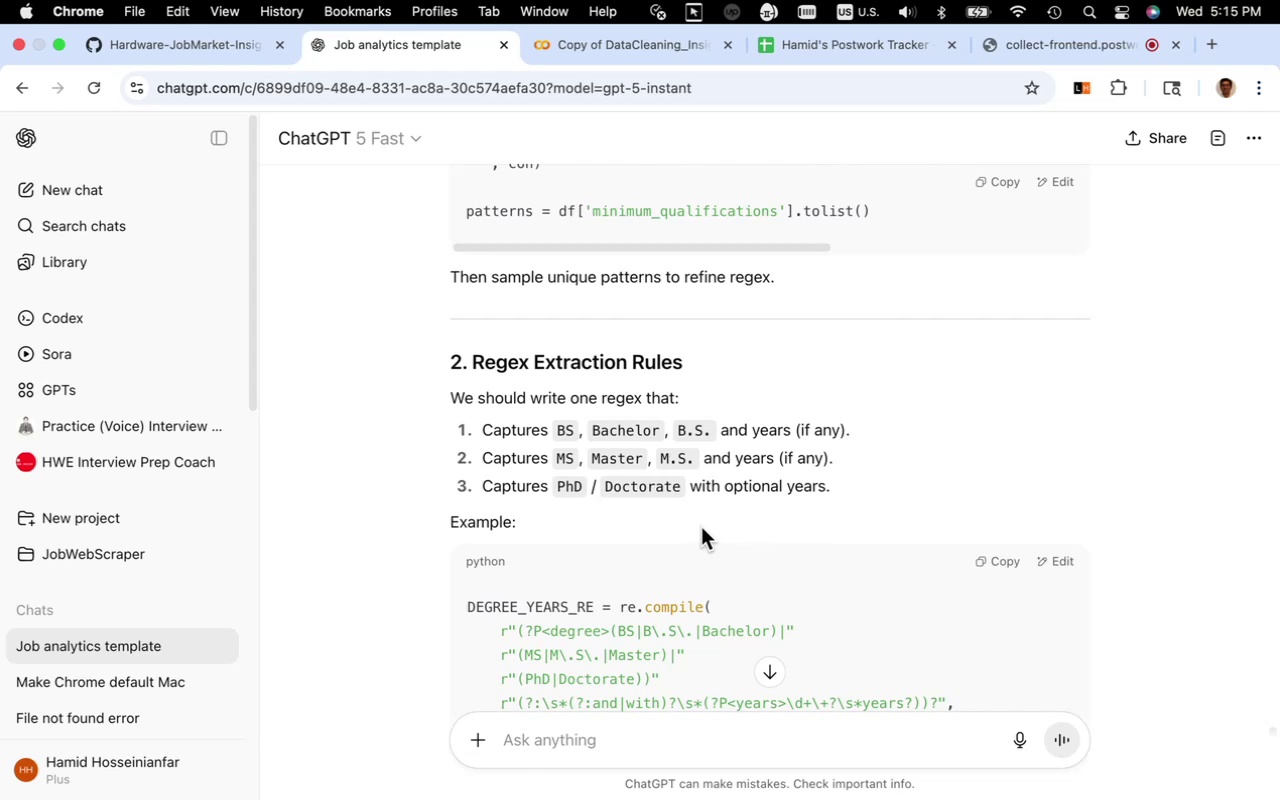 
wait(9.18)
 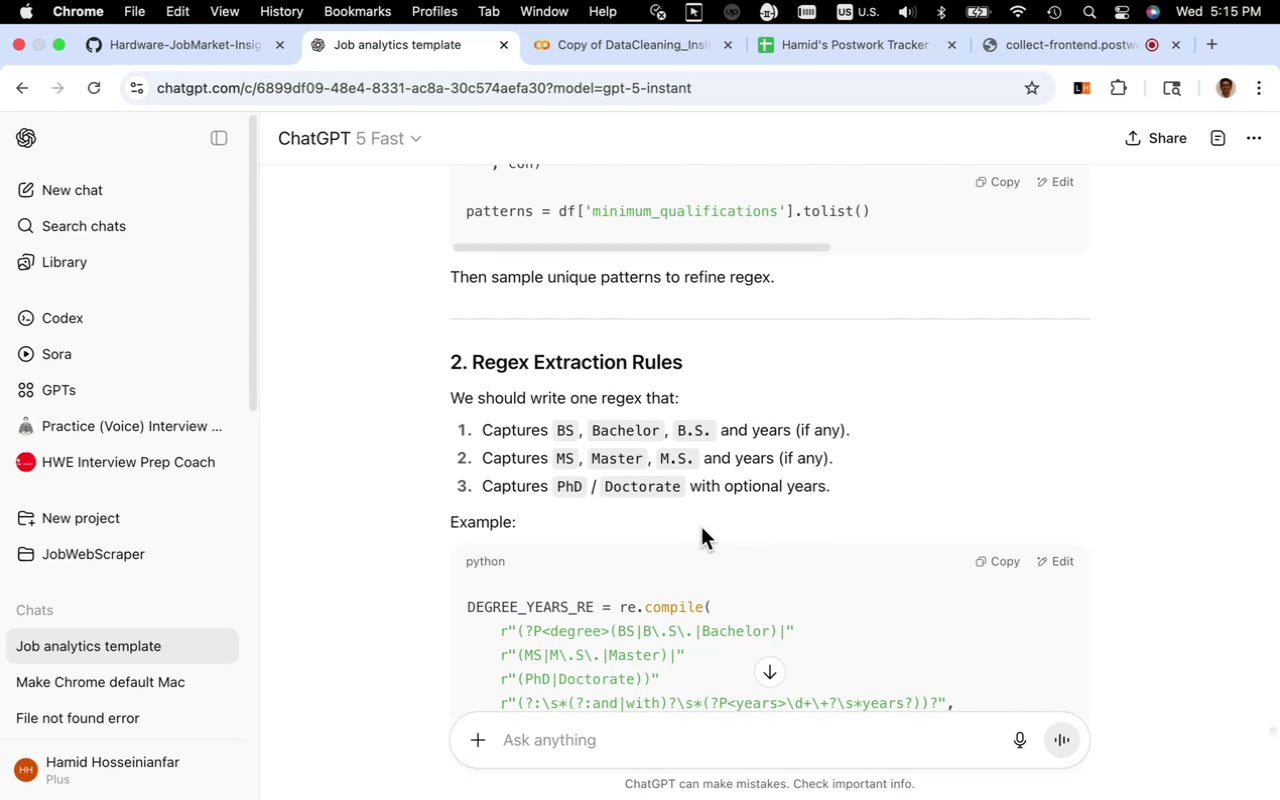 
scroll: coordinate [701, 527], scroll_direction: down, amount: 15.0
 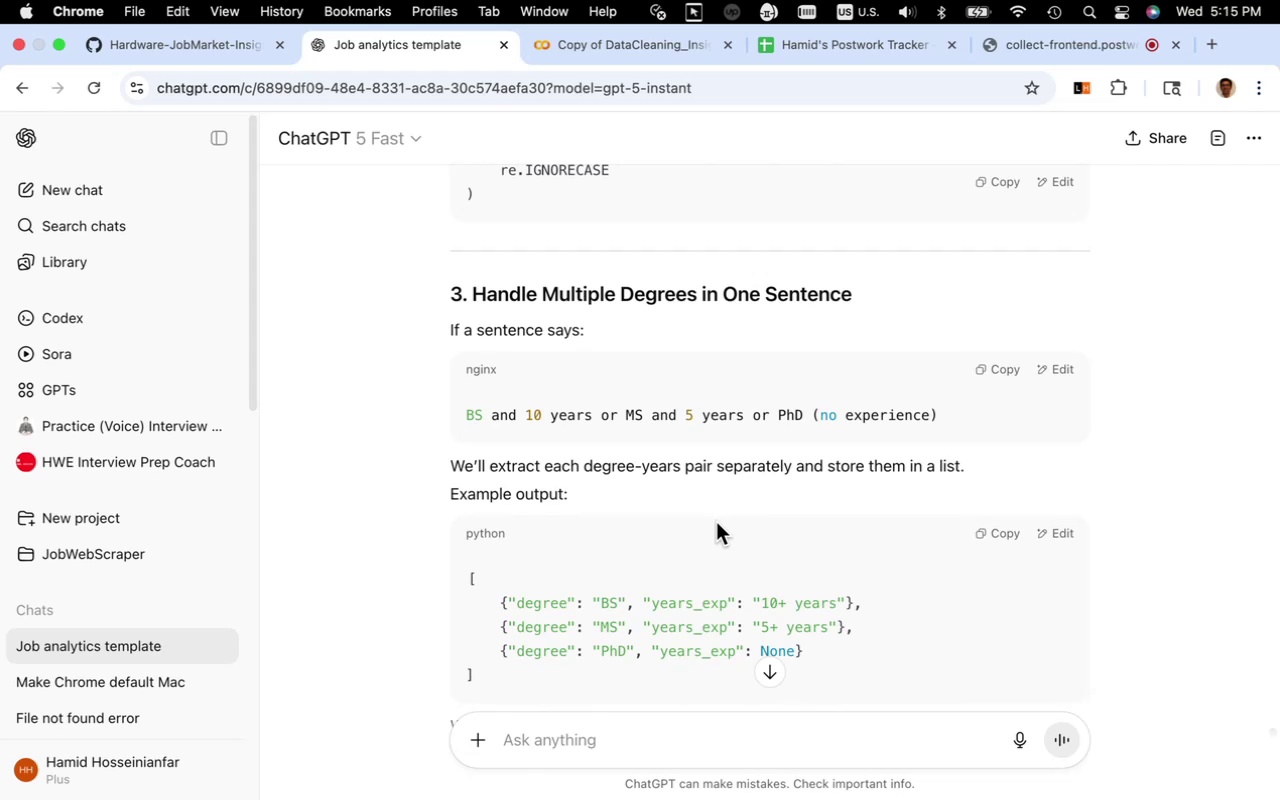 
wait(7.3)
 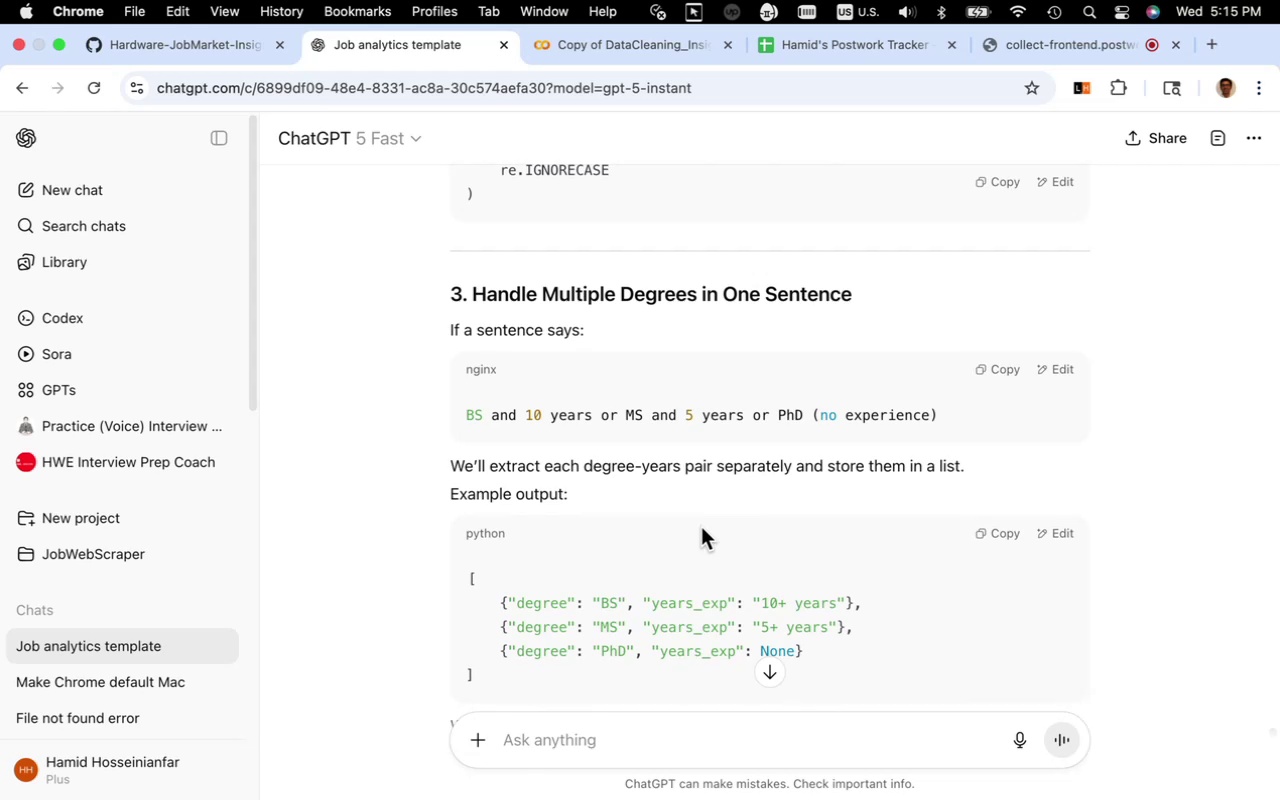 
scroll: coordinate [716, 522], scroll_direction: down, amount: 6.0
 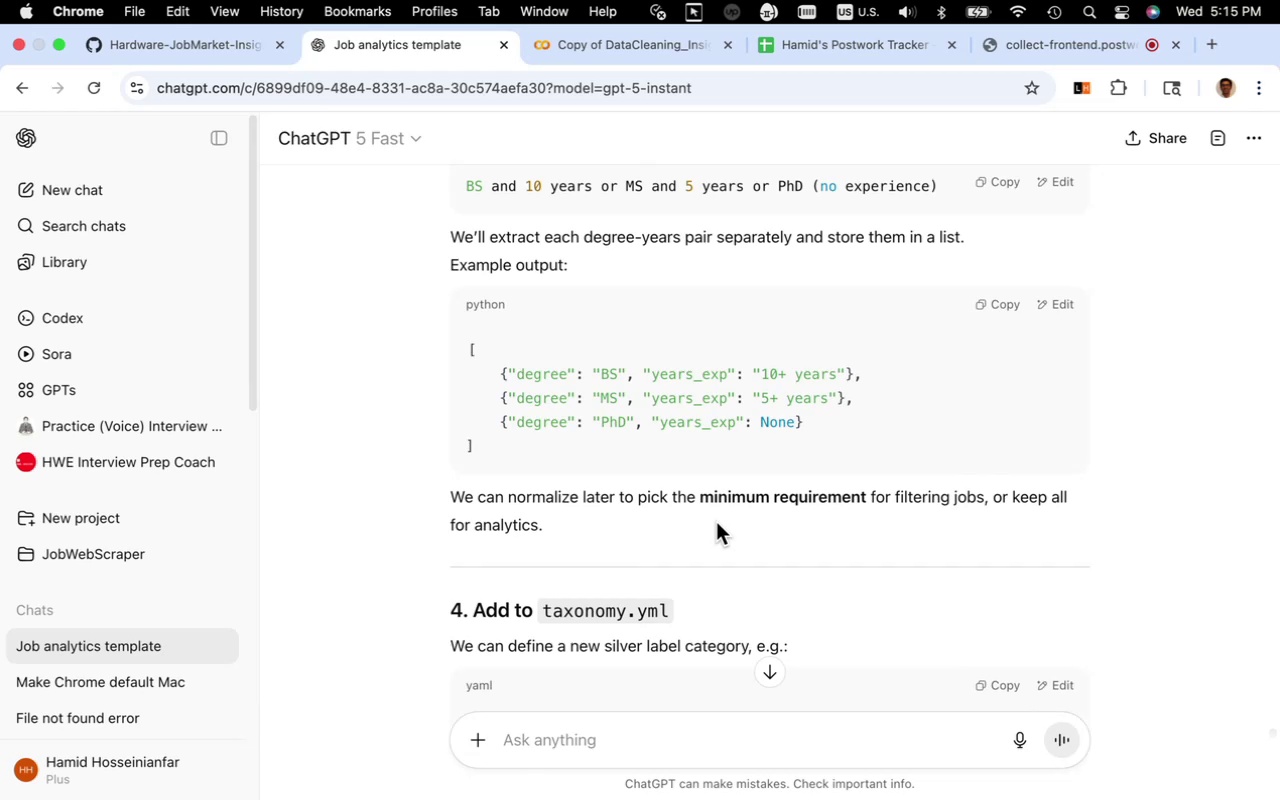 
wait(7.37)
 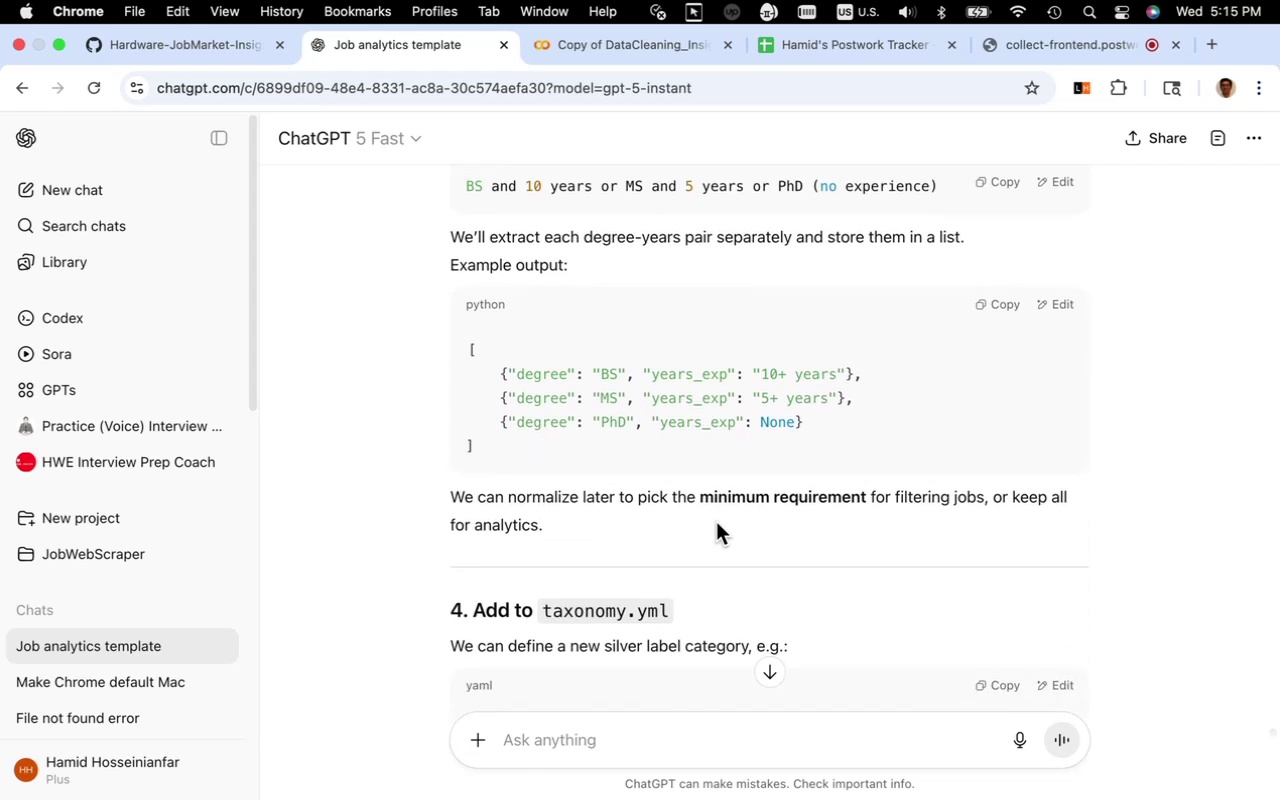 
scroll: coordinate [719, 528], scroll_direction: down, amount: 22.0
 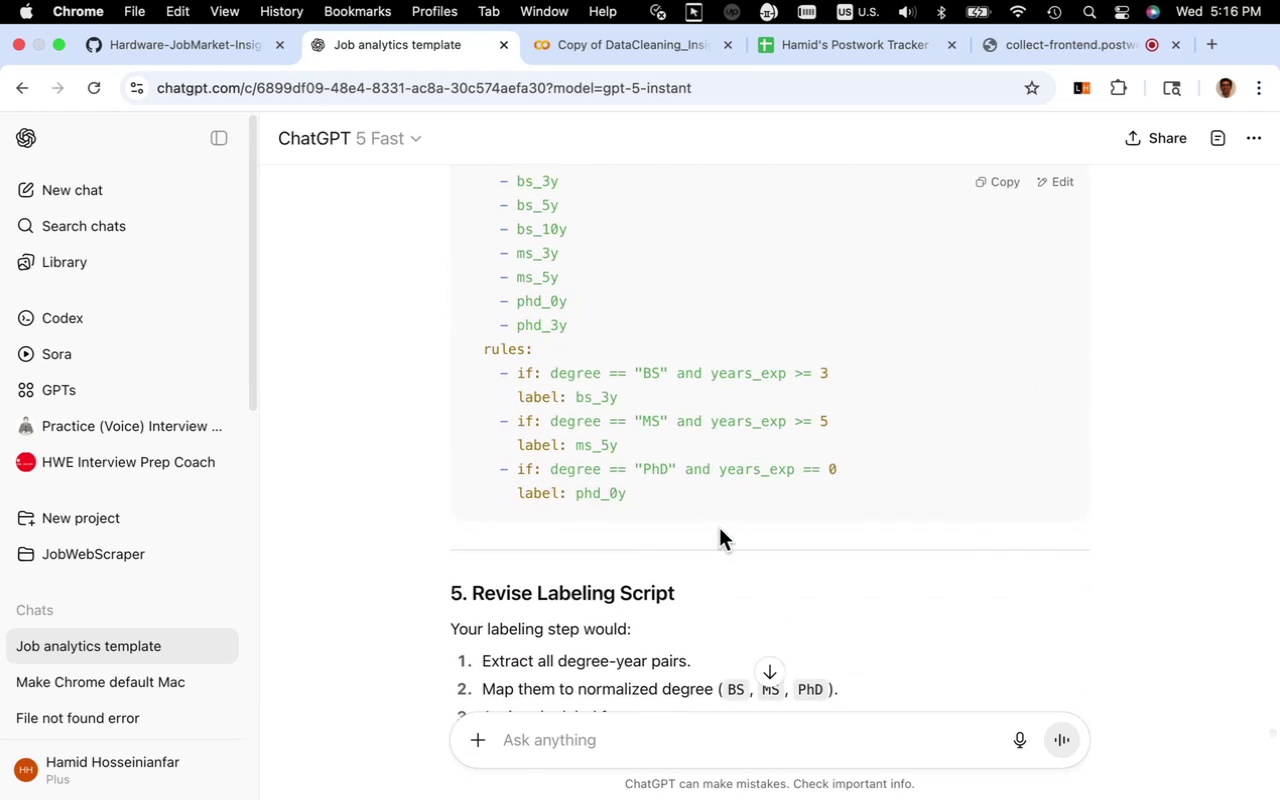 
scroll: coordinate [719, 528], scroll_direction: up, amount: 3.0
 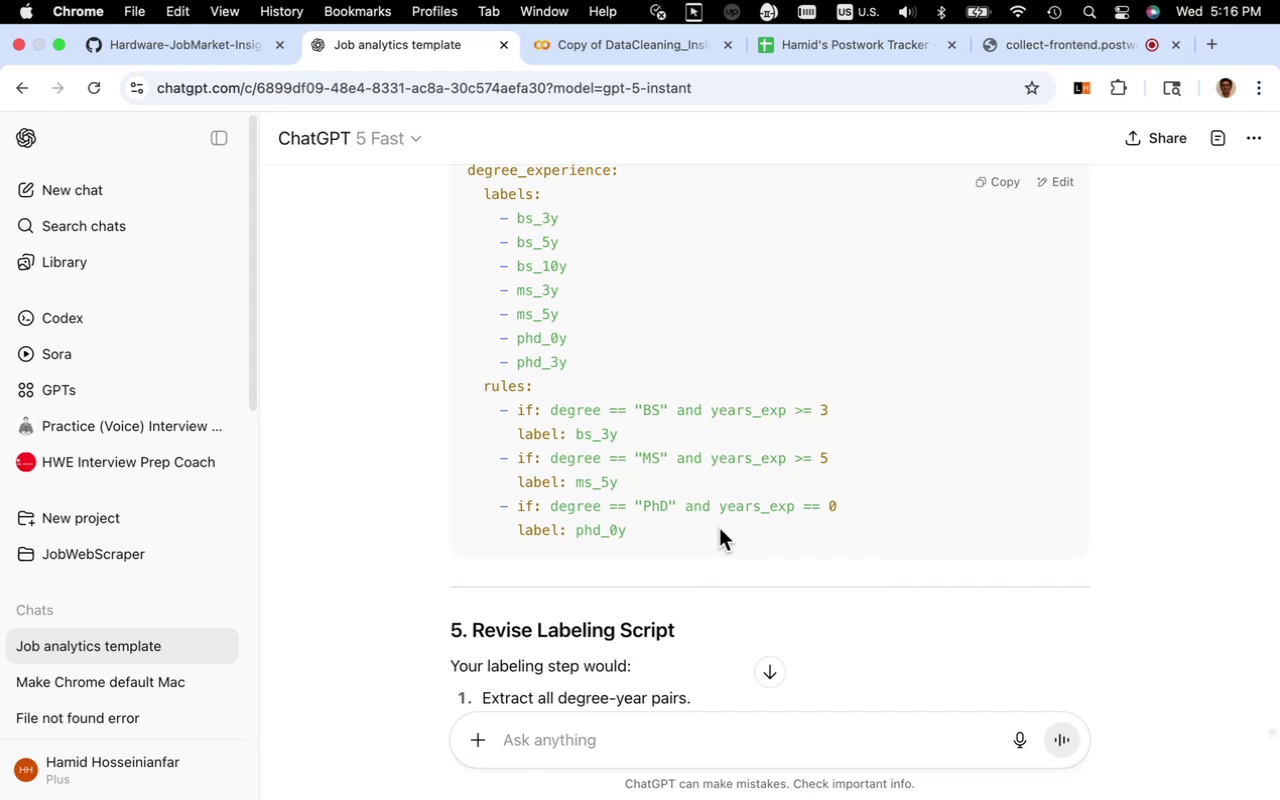 
wait(6.06)
 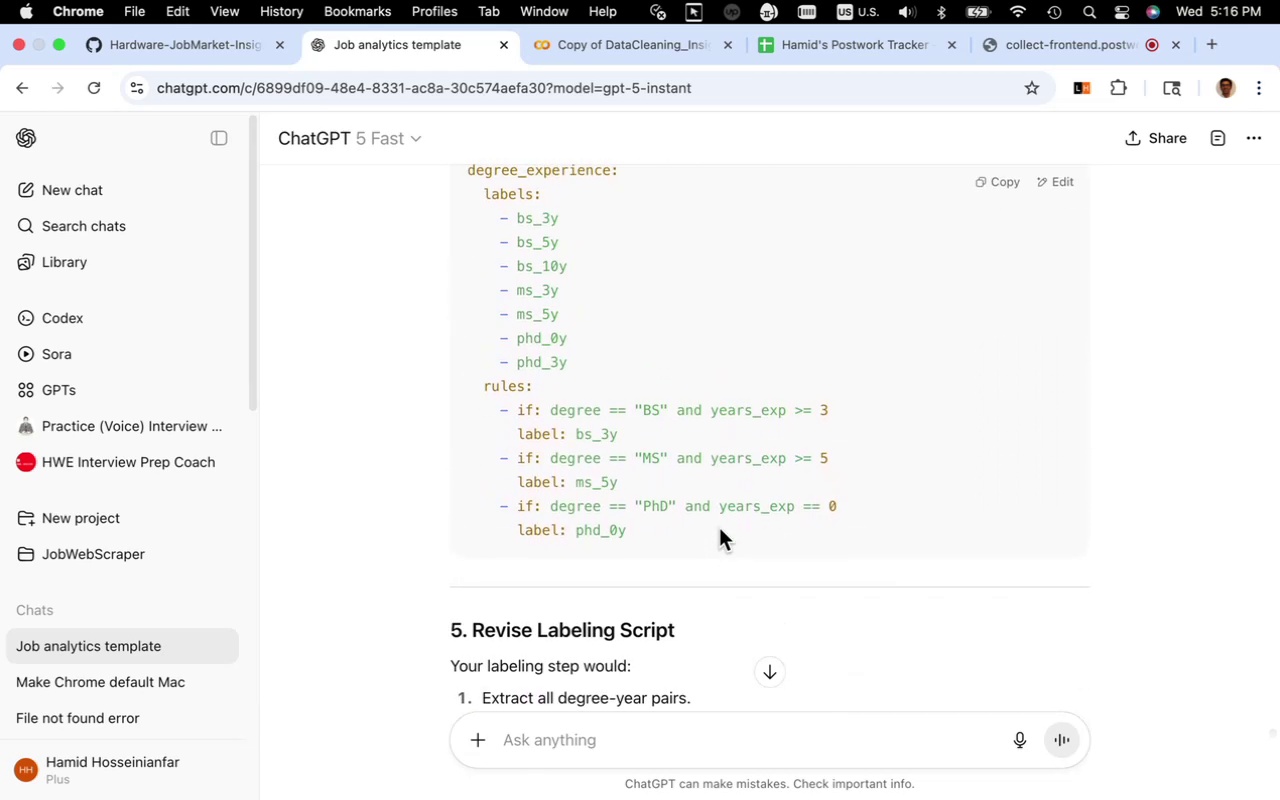 
scroll: coordinate [719, 528], scroll_direction: down, amount: 6.0
 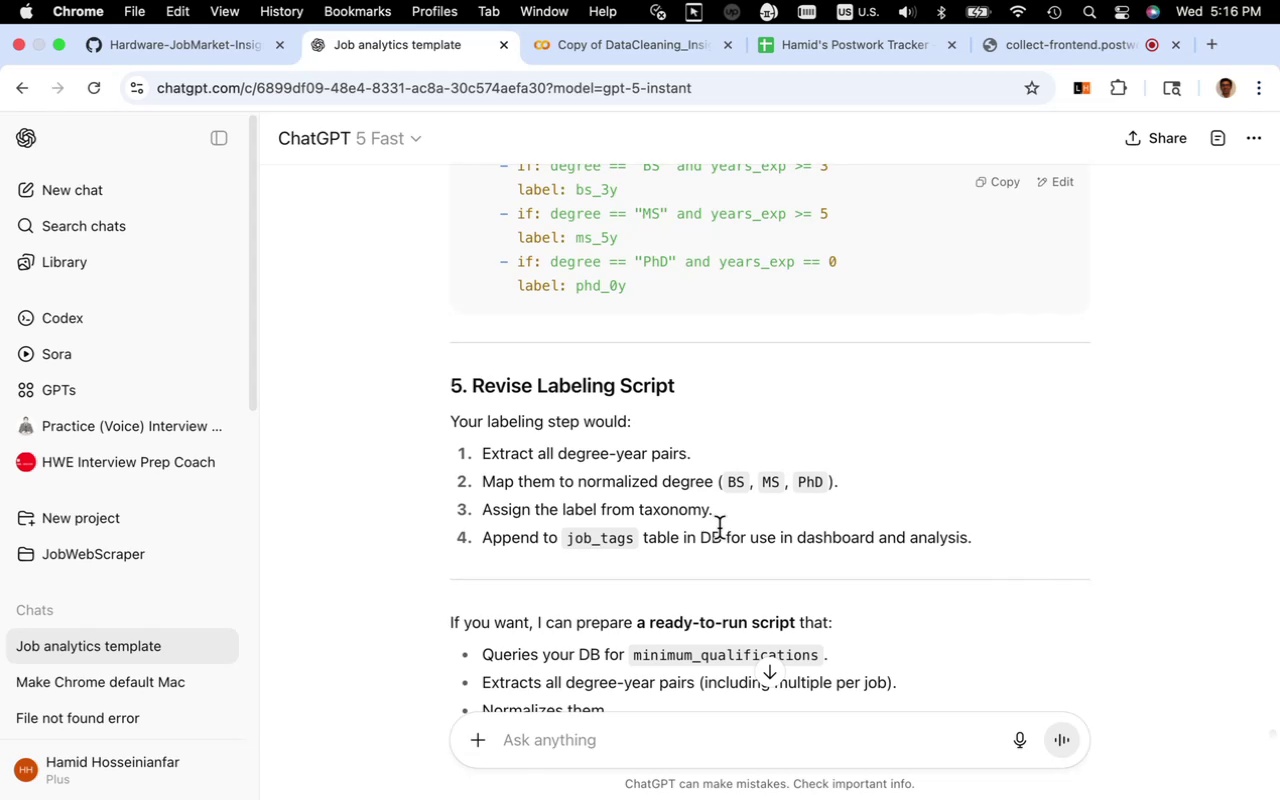 
wait(5.65)
 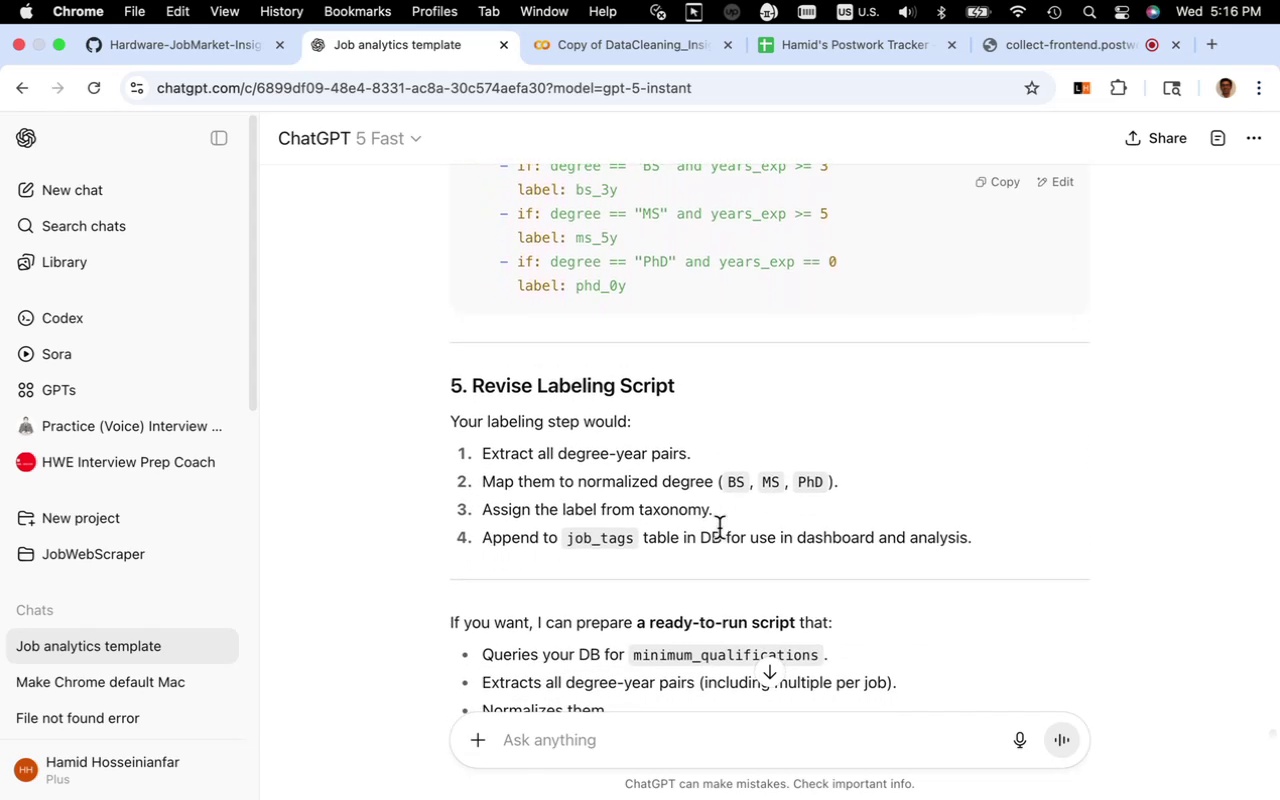 
scroll: coordinate [719, 528], scroll_direction: down, amount: 13.0
 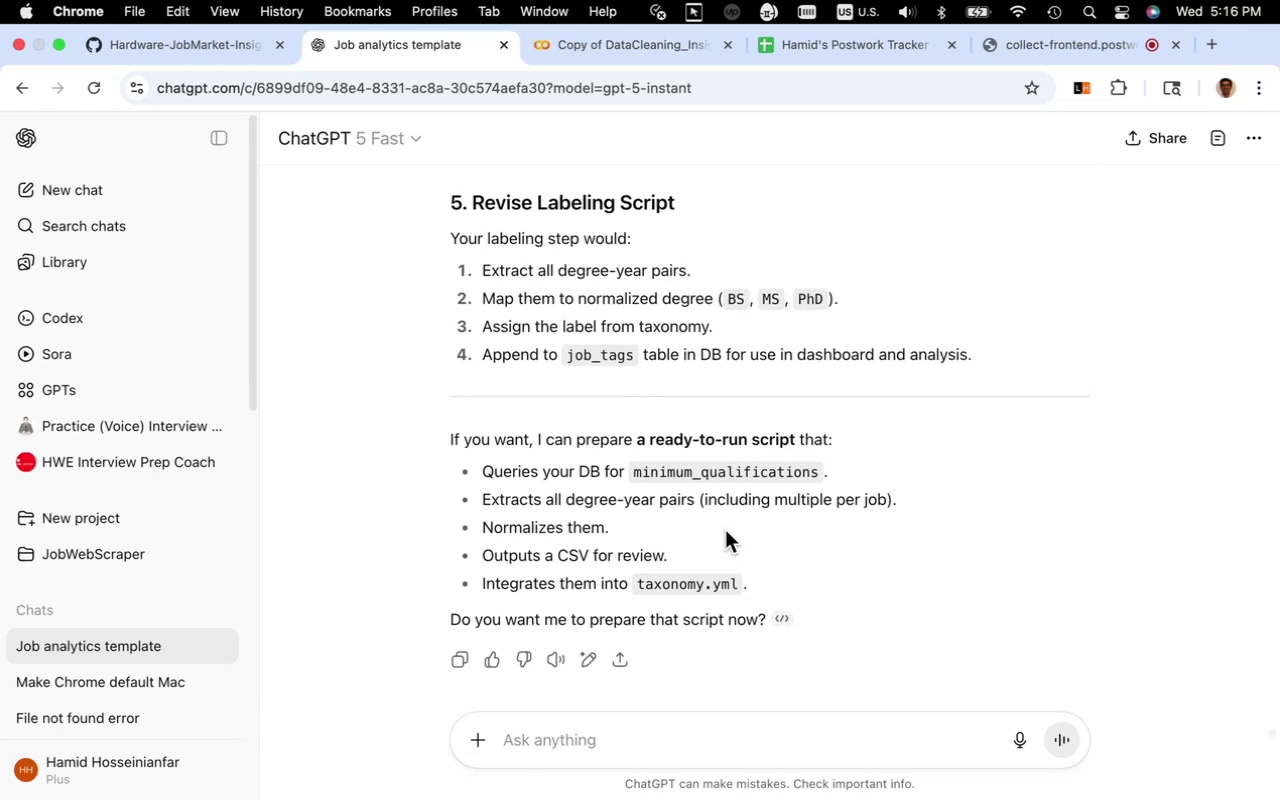 
wait(6.16)
 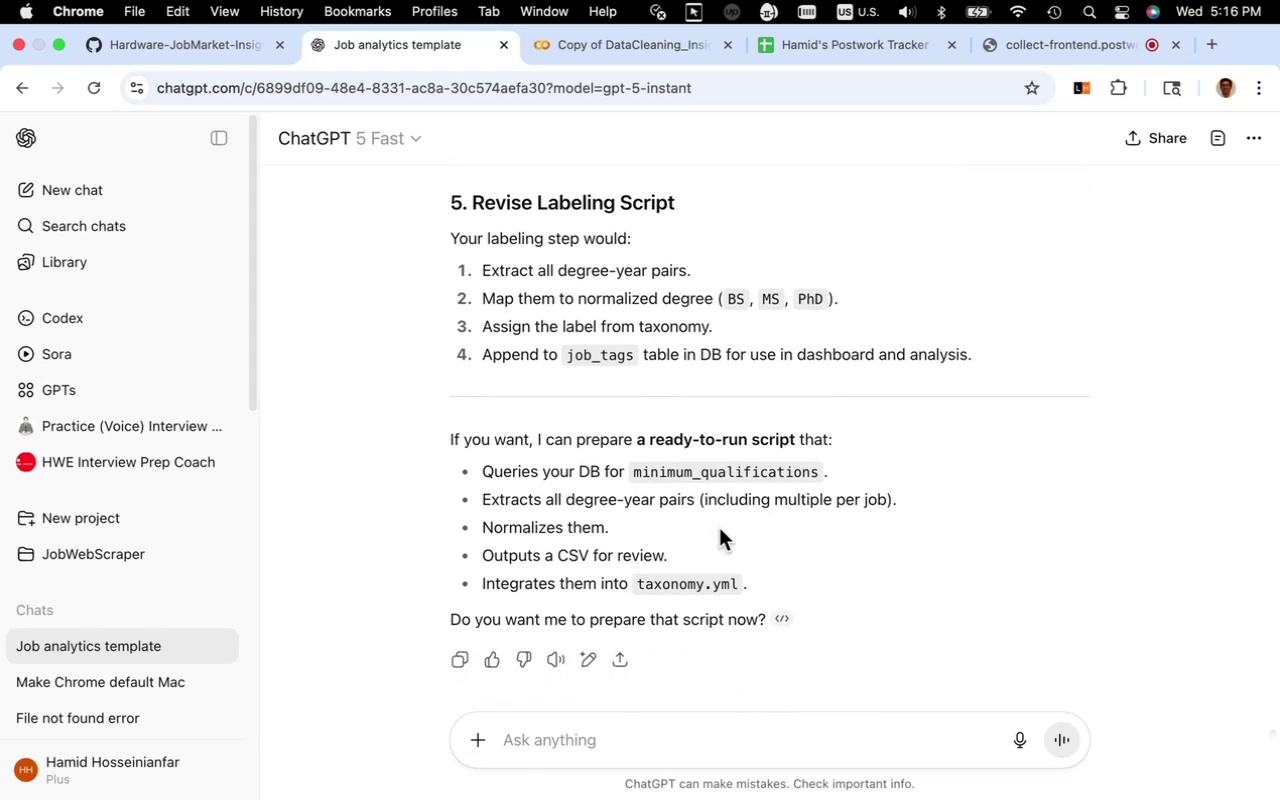 
scroll: coordinate [725, 530], scroll_direction: down, amount: 5.0
 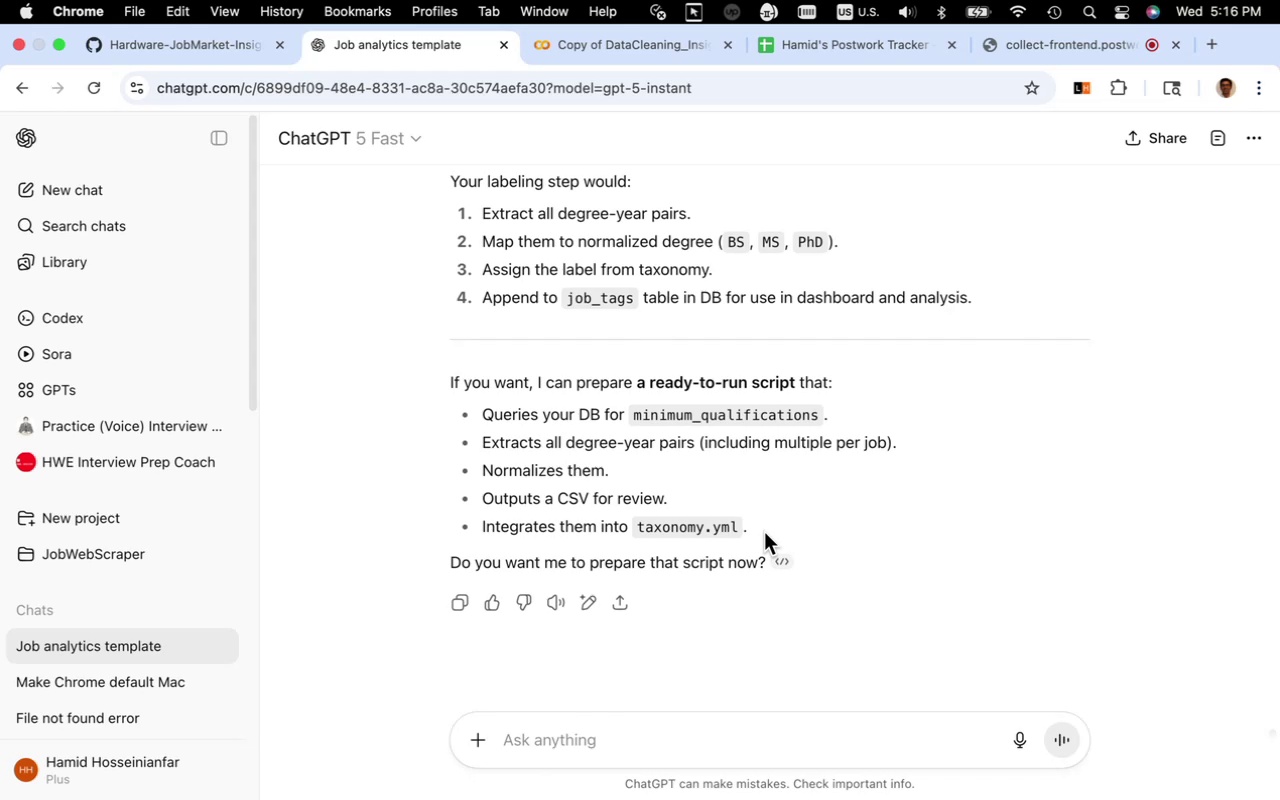 
wait(14.48)
 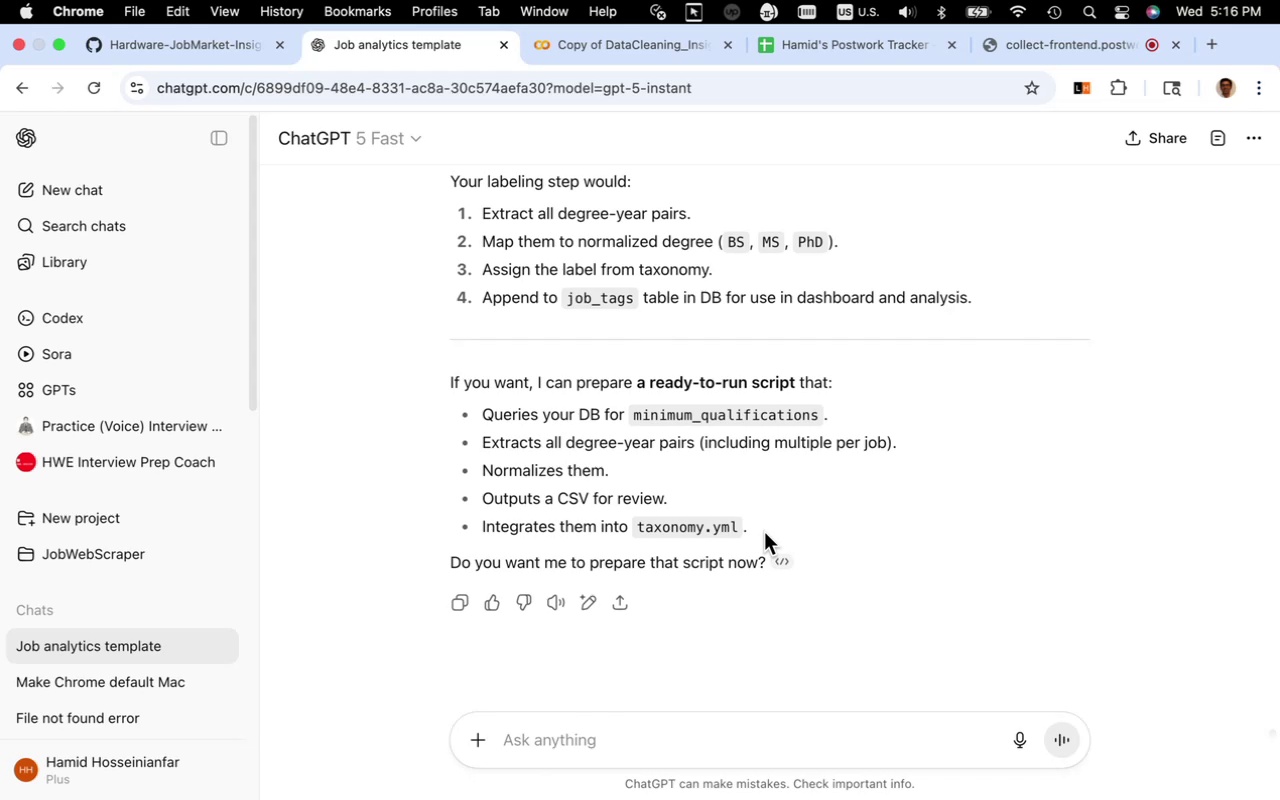 
scroll: coordinate [883, 514], scroll_direction: up, amount: 51.0
 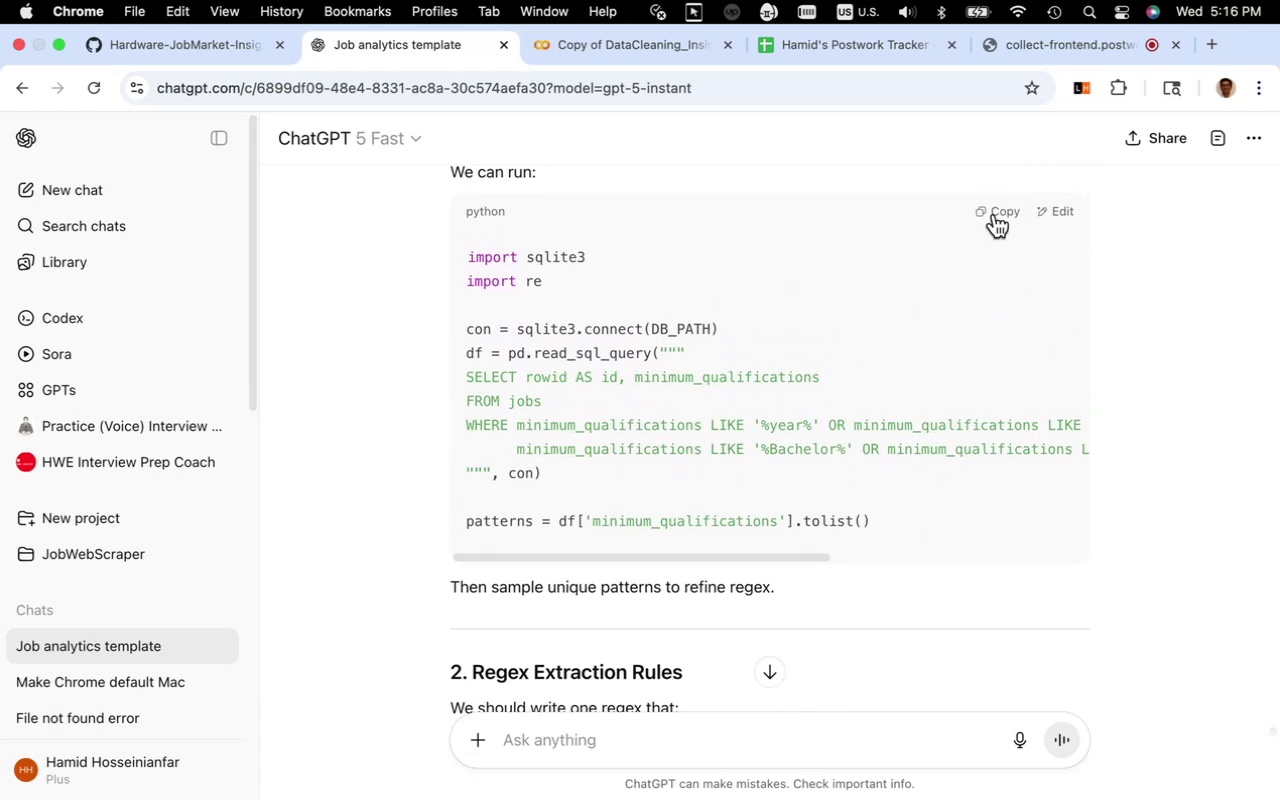 
left_click([995, 213])
 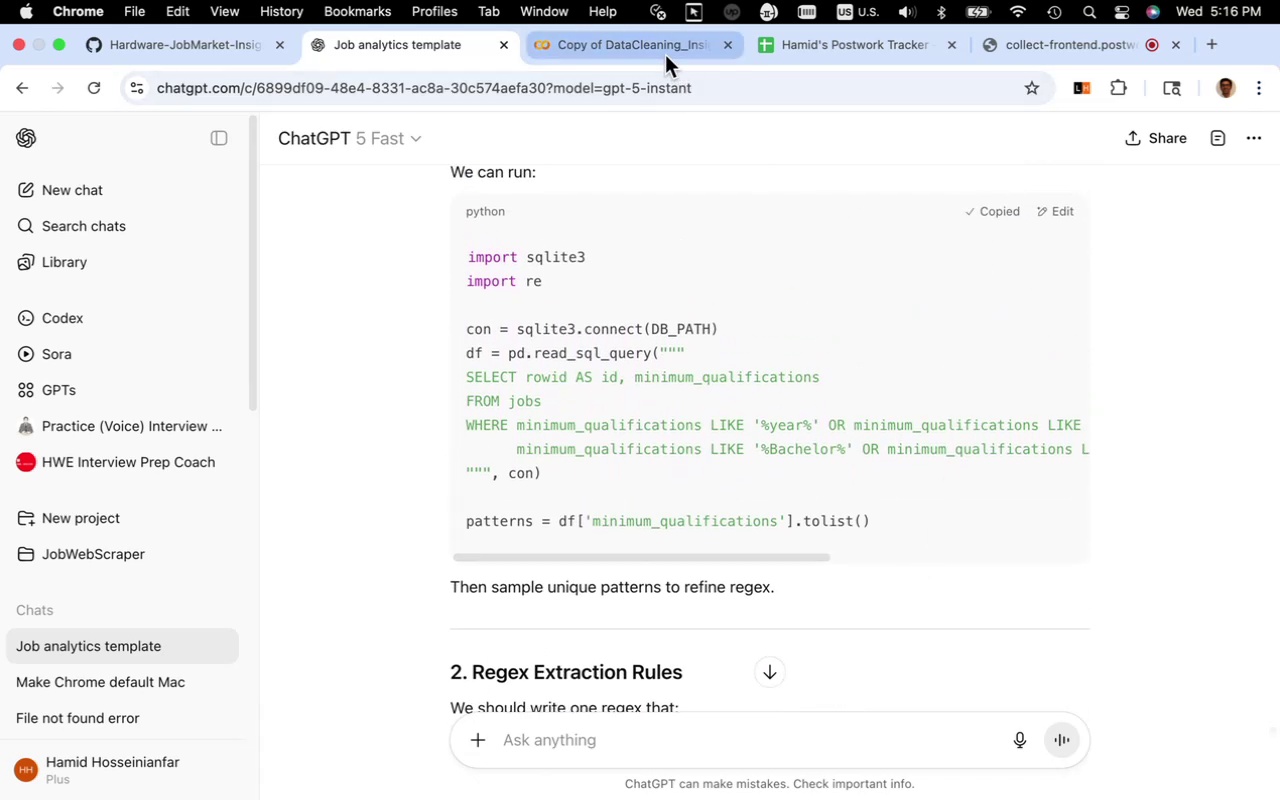 
left_click([665, 55])
 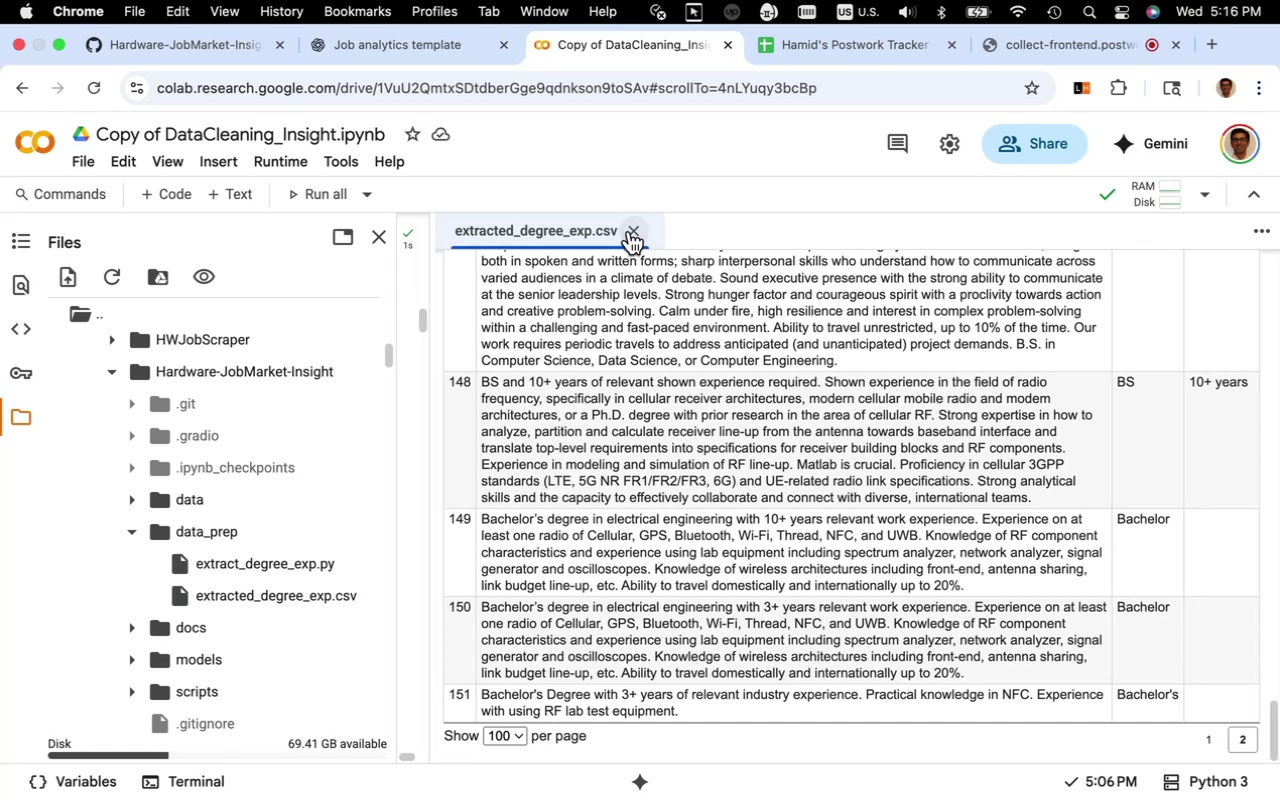 
left_click([629, 231])
 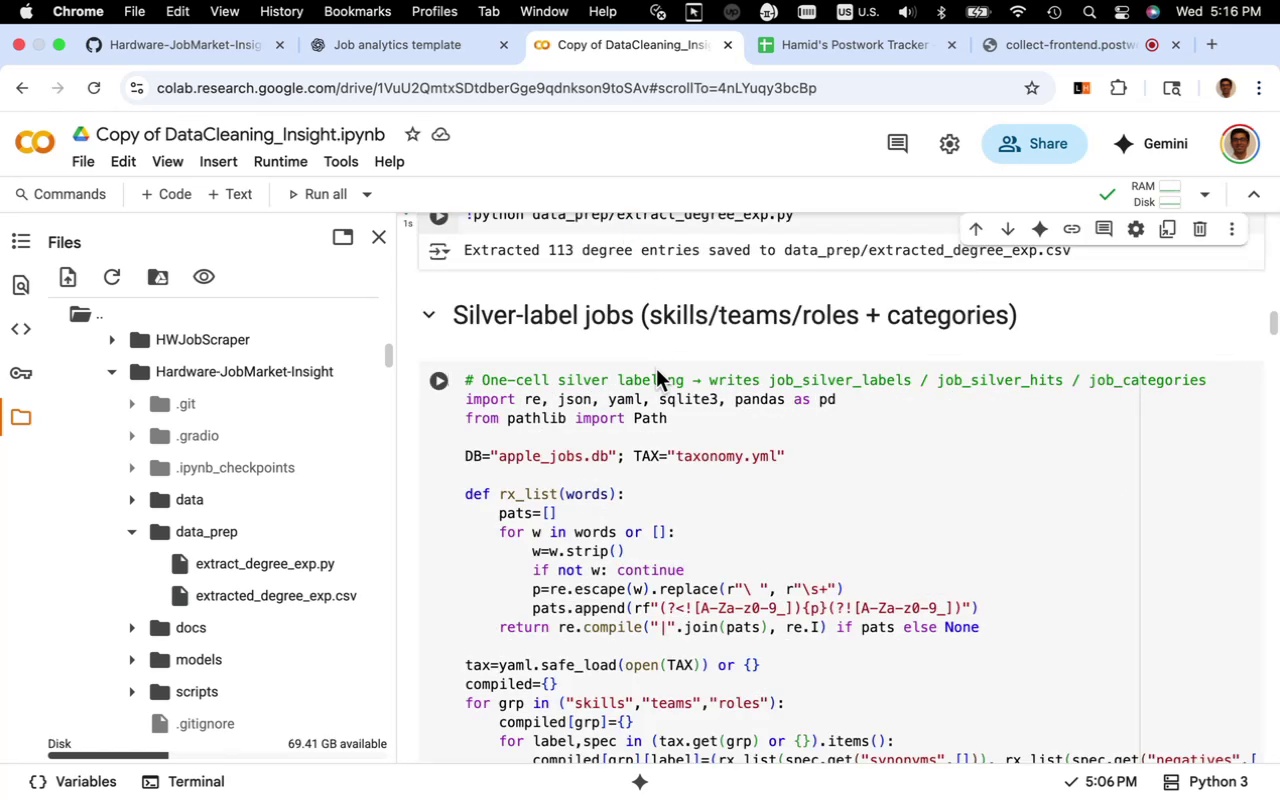 
scroll: coordinate [657, 360], scroll_direction: up, amount: 4.0
 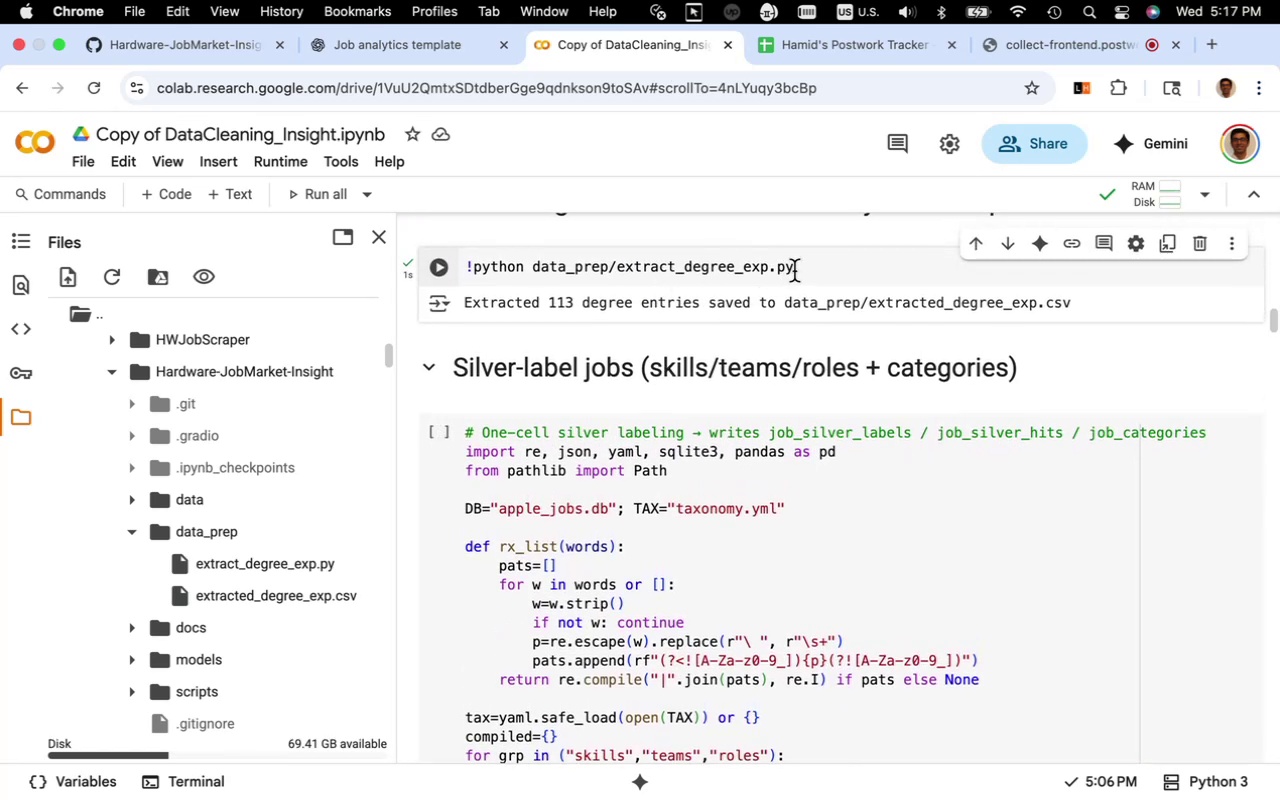 
left_click([794, 271])
 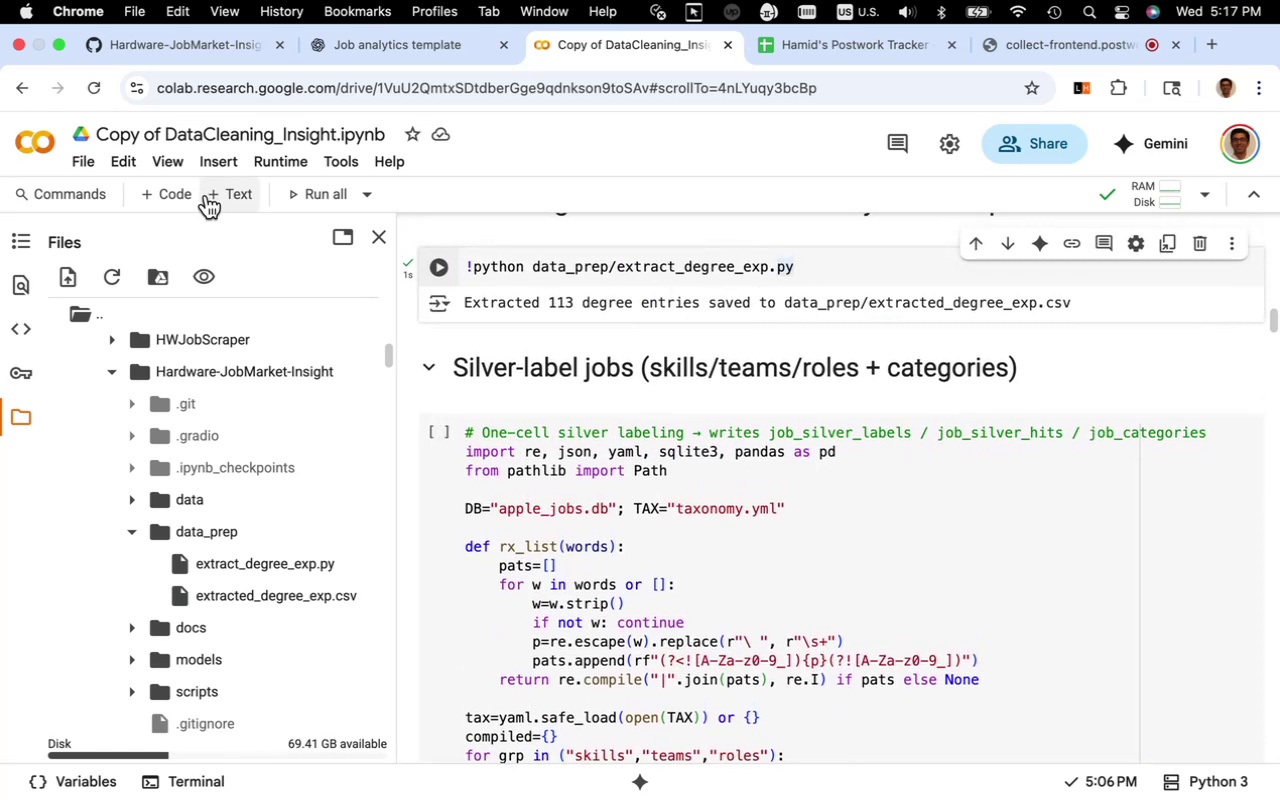 
left_click([184, 199])
 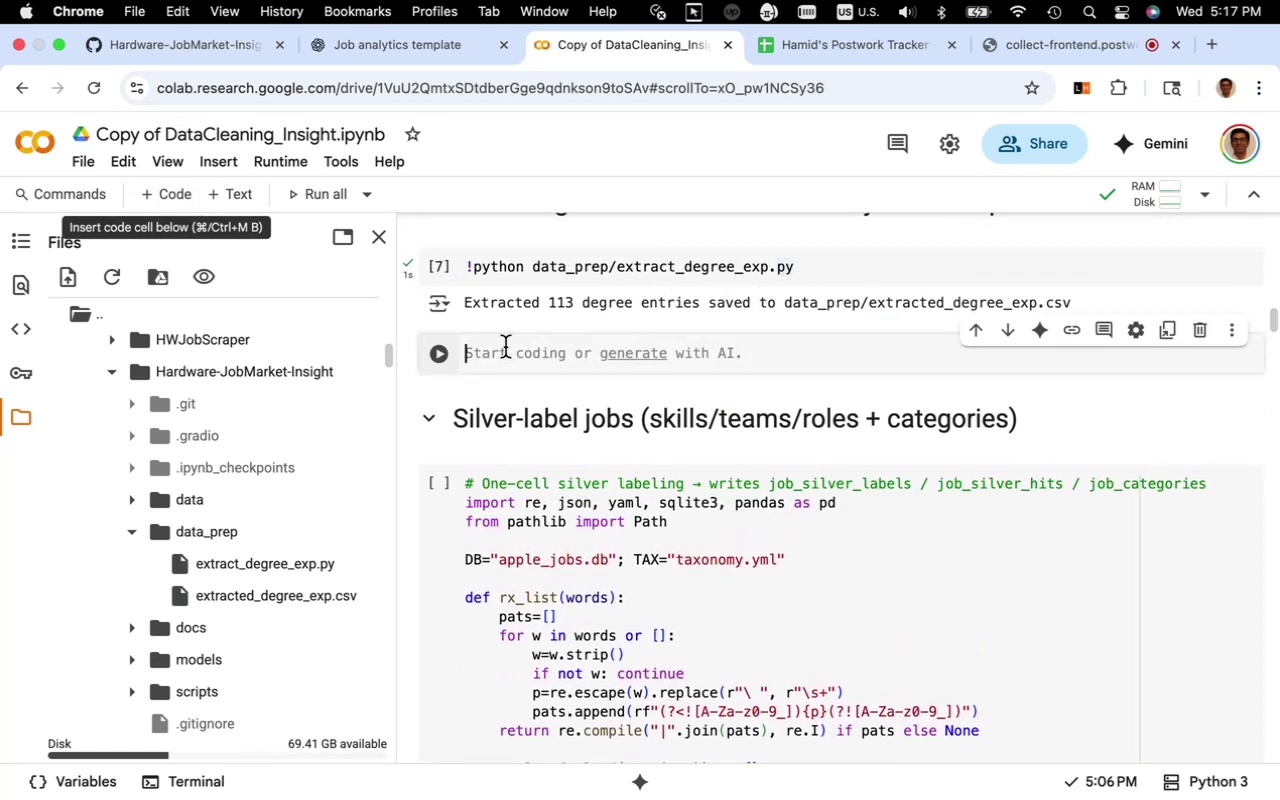 
left_click([505, 347])
 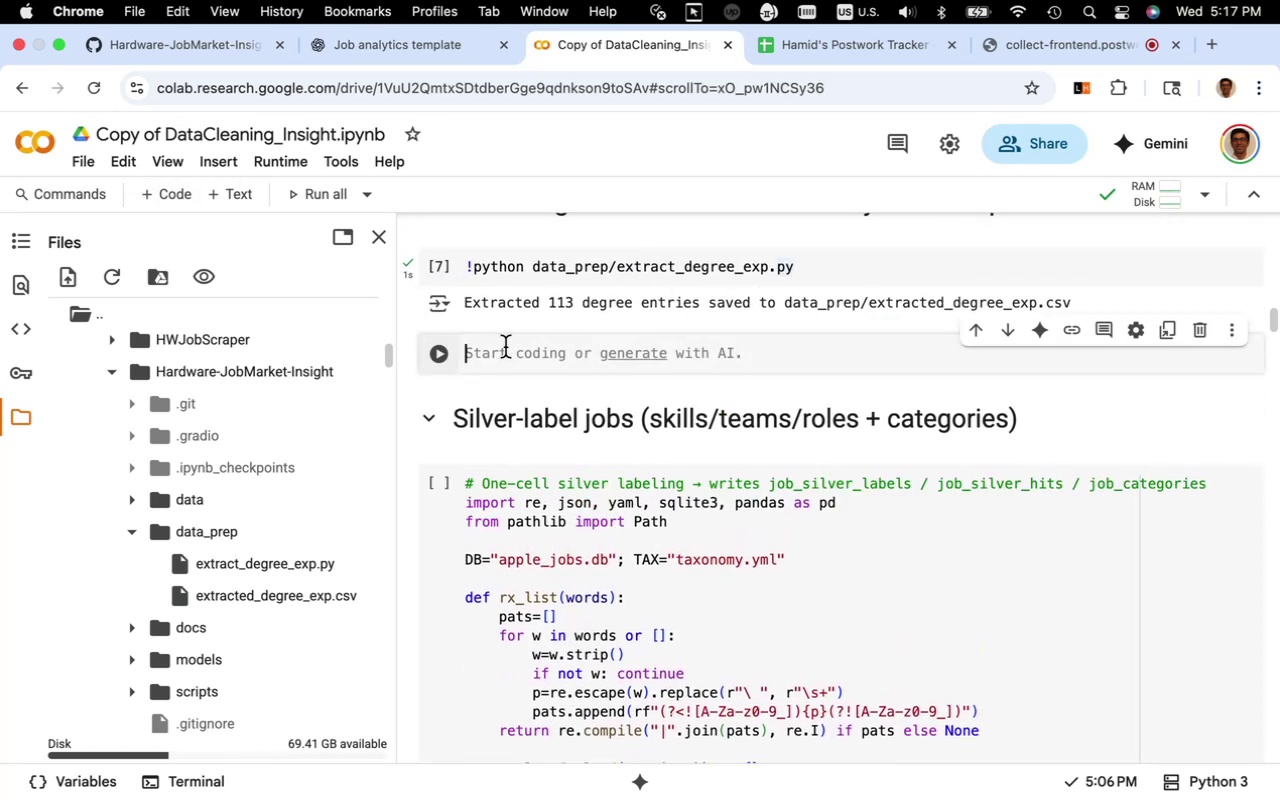 
key(Meta+V)
 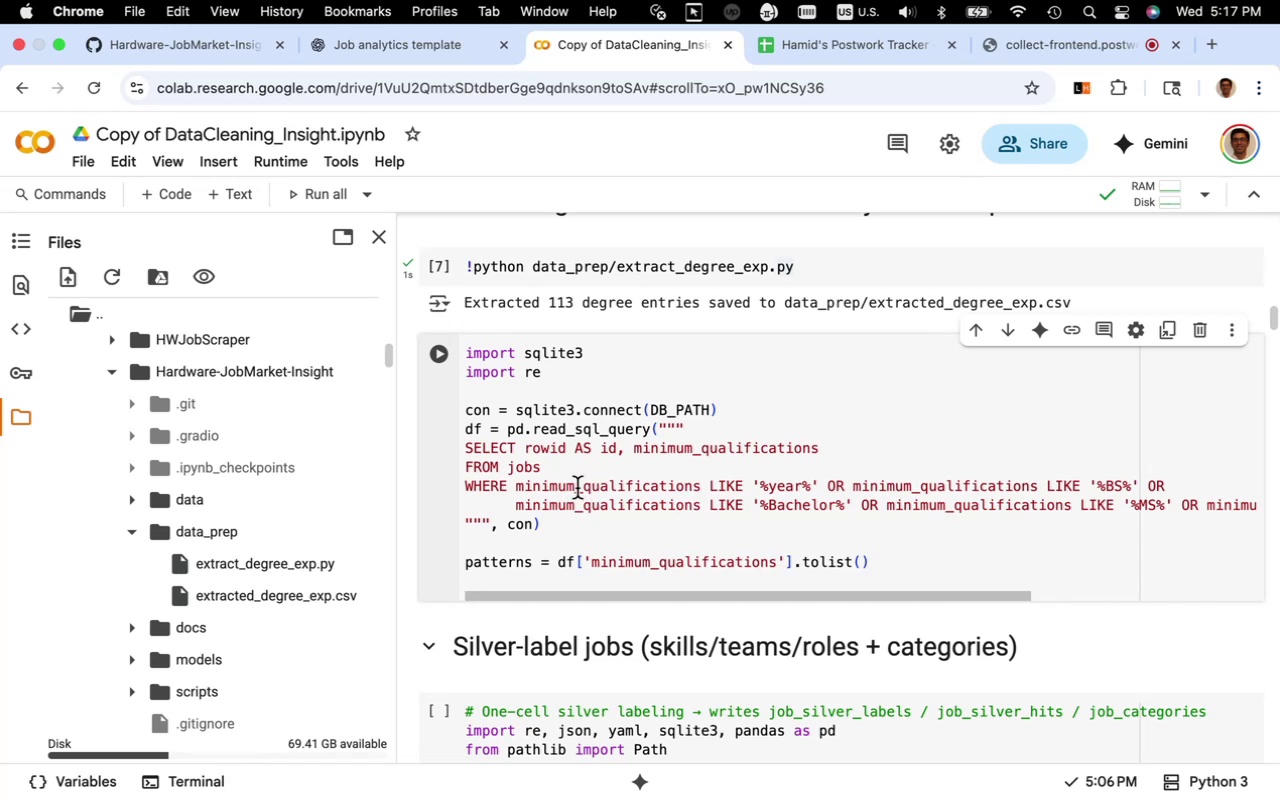 
left_click([580, 488])
 